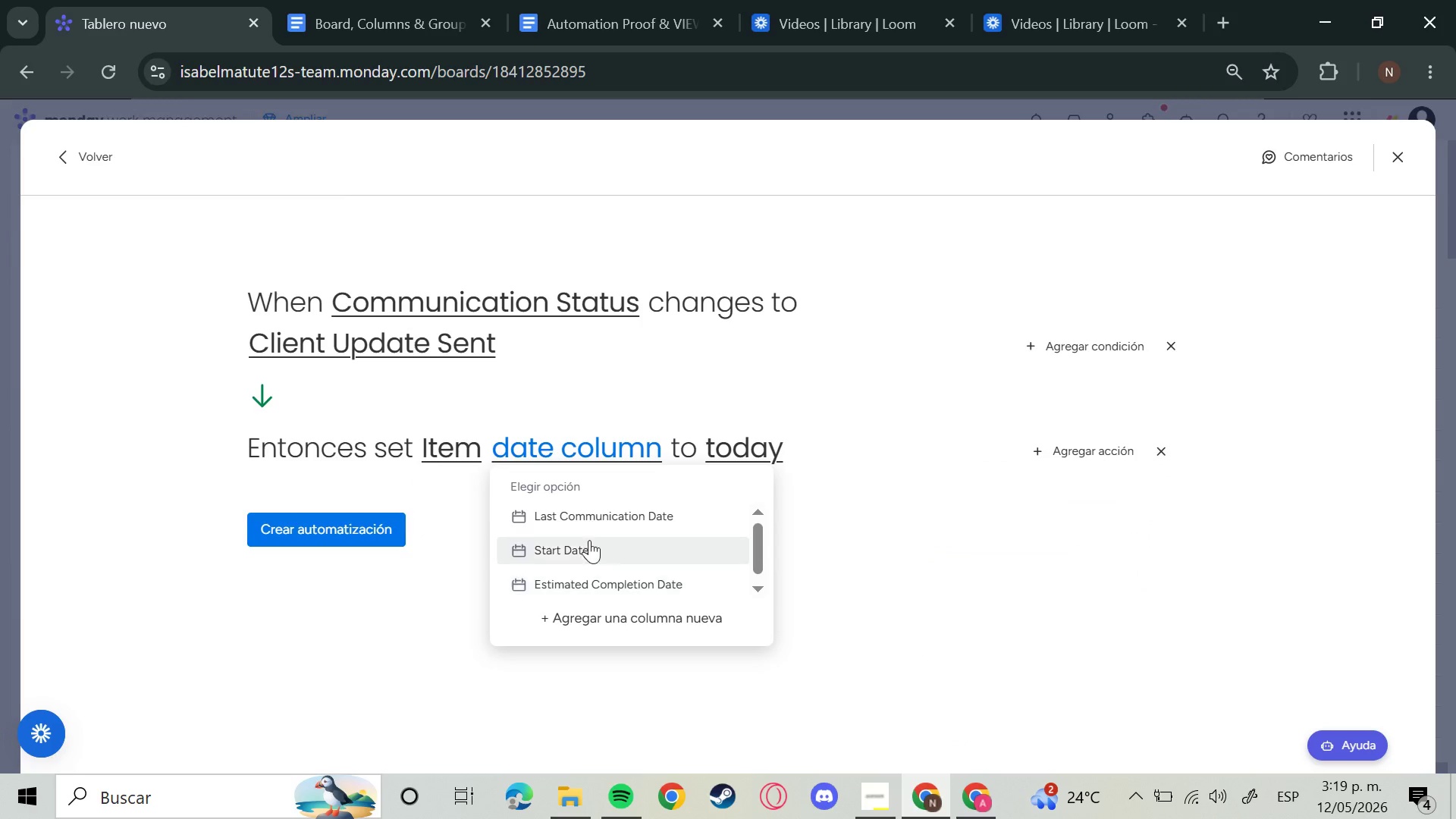 
left_click([604, 515])
 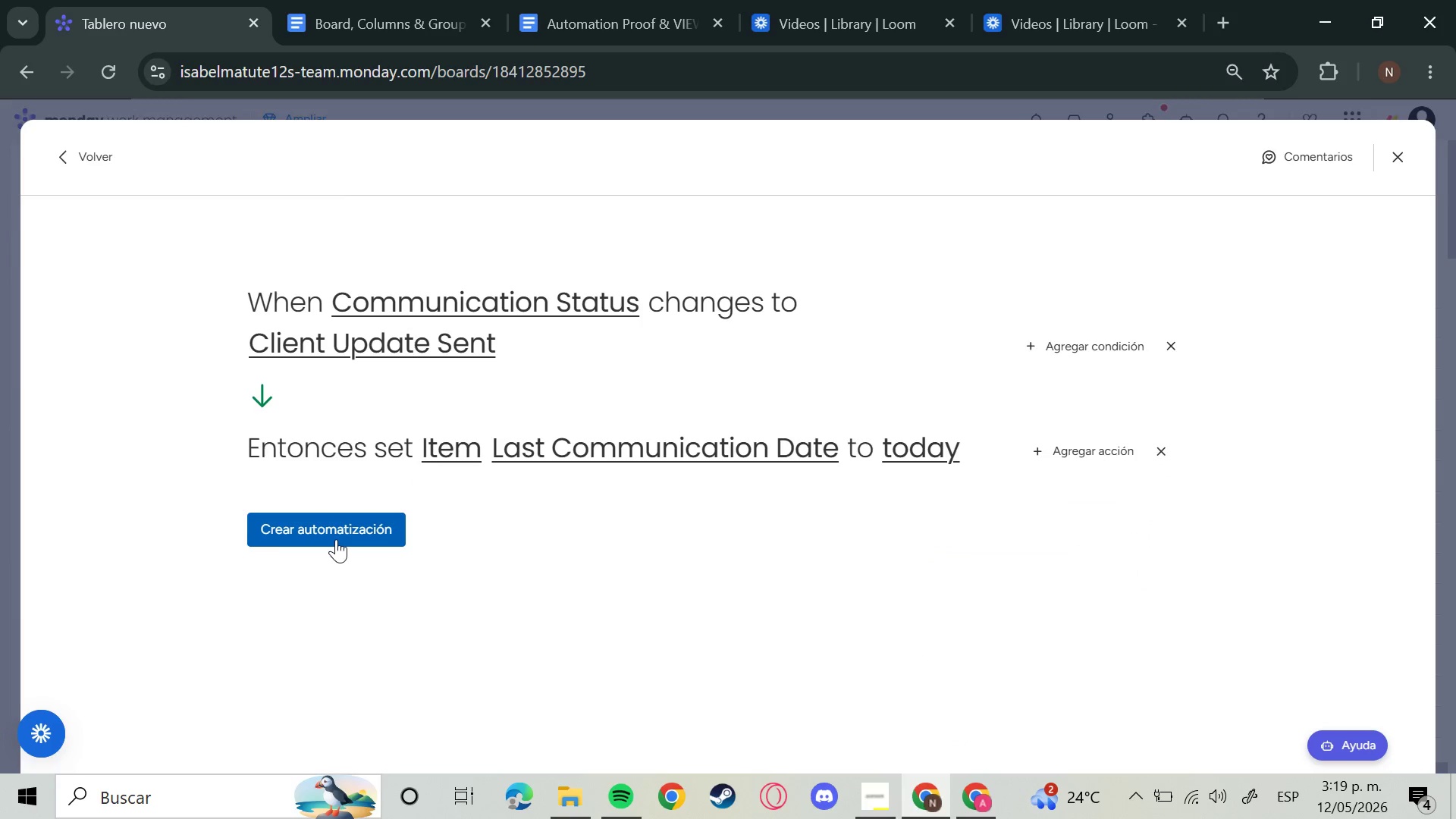 
wait(5.67)
 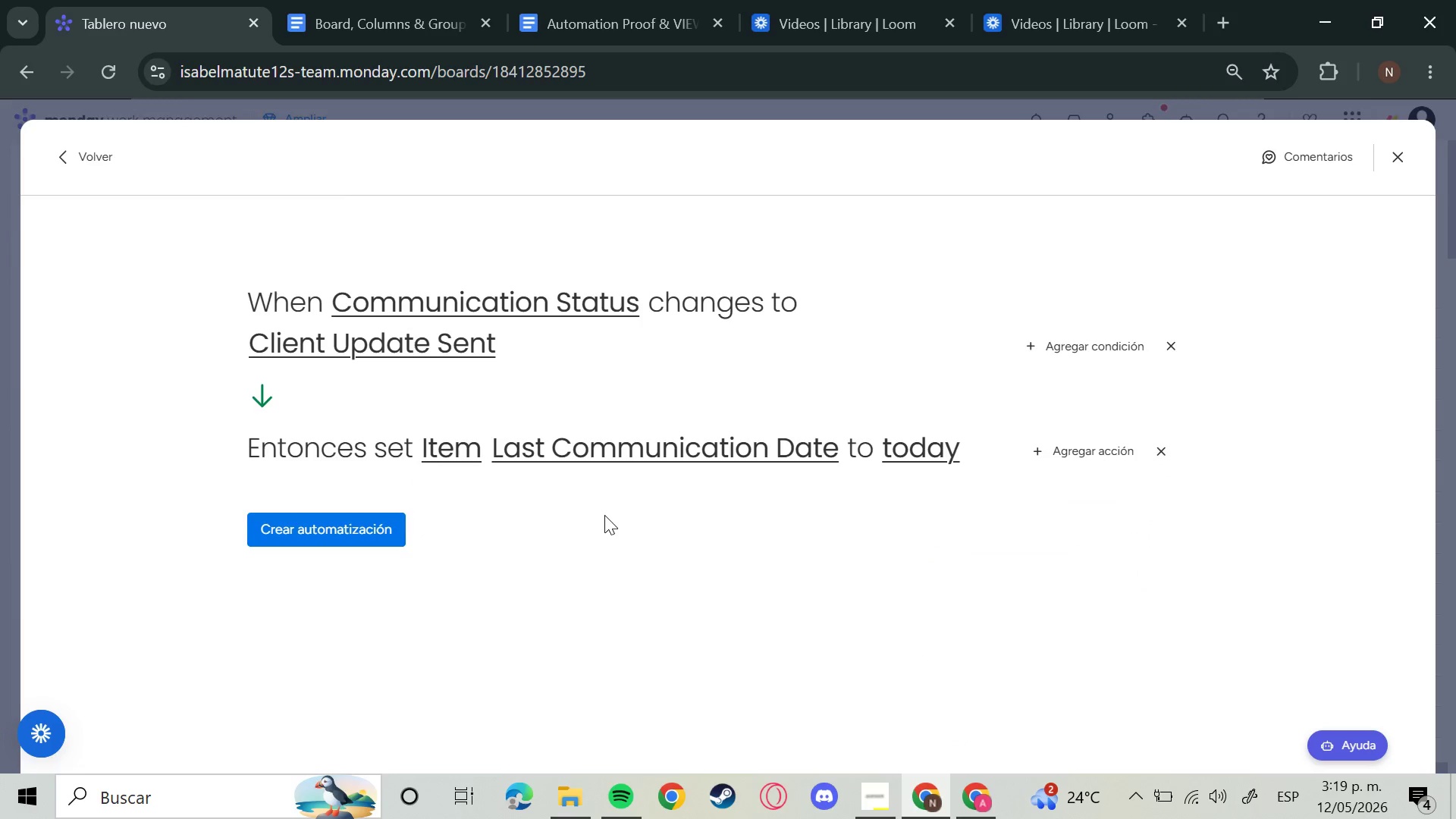 
left_click([337, 535])
 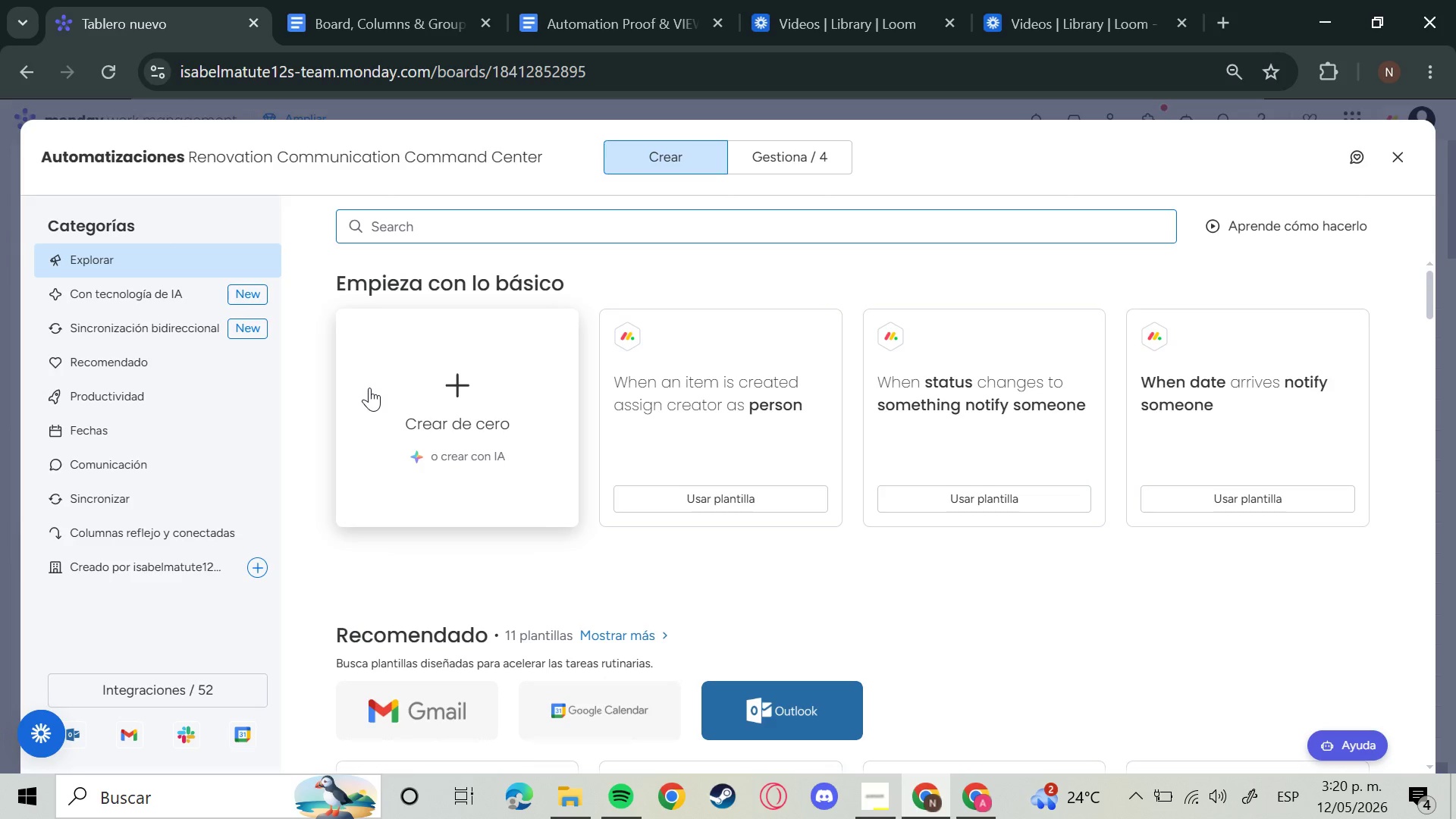 
wait(21.62)
 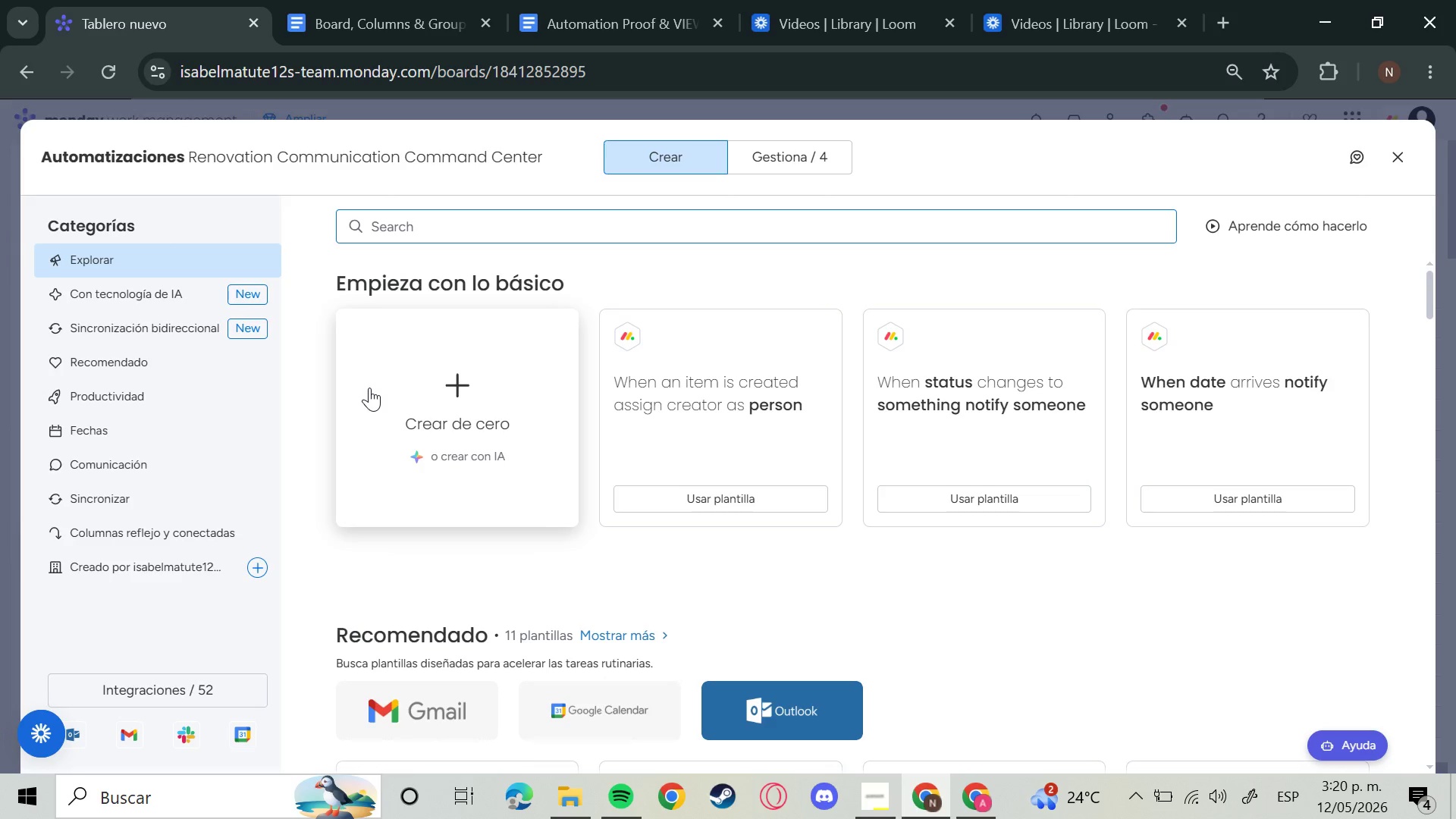 
left_click([369, 388])
 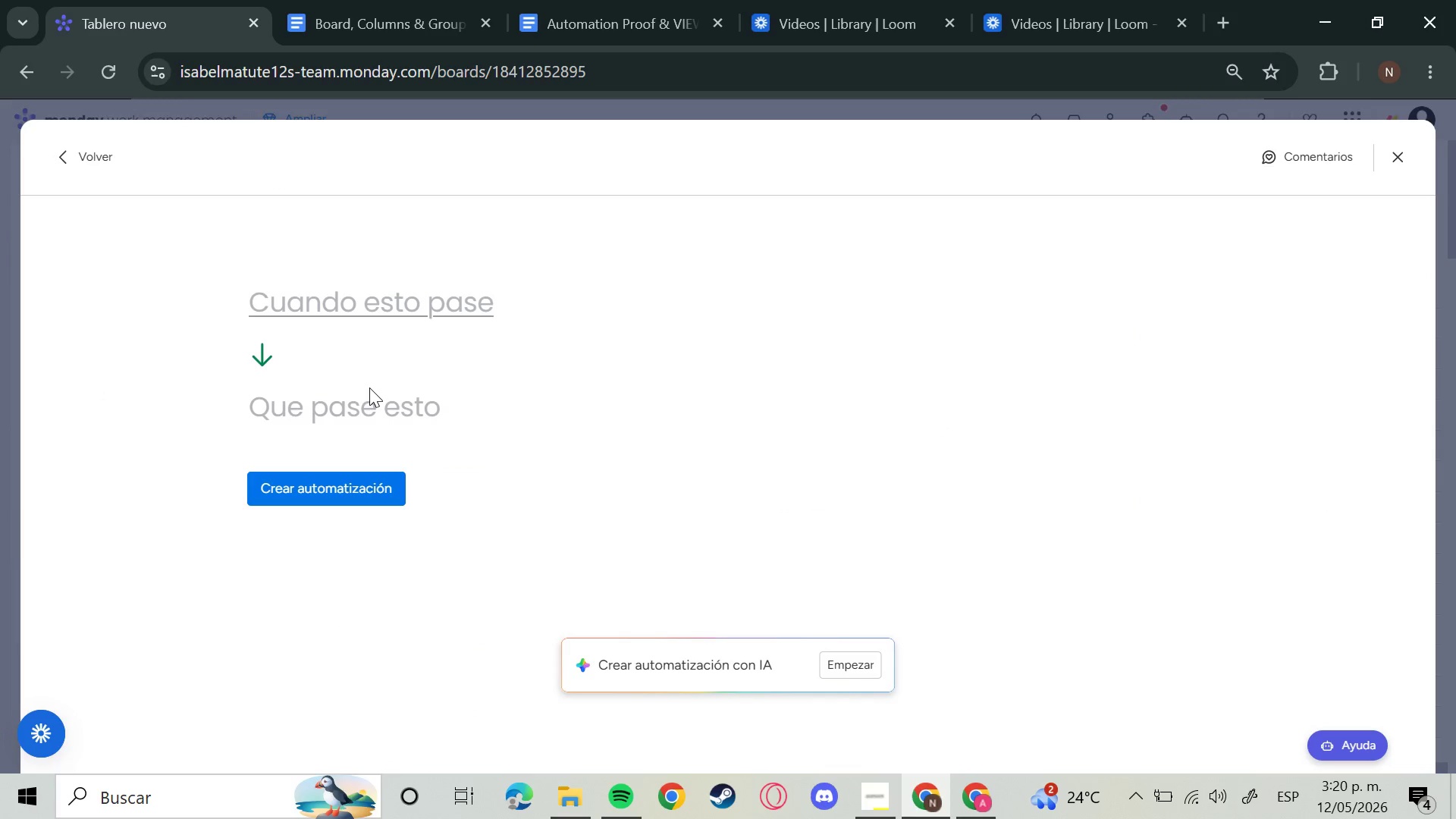 
left_click([344, 292])
 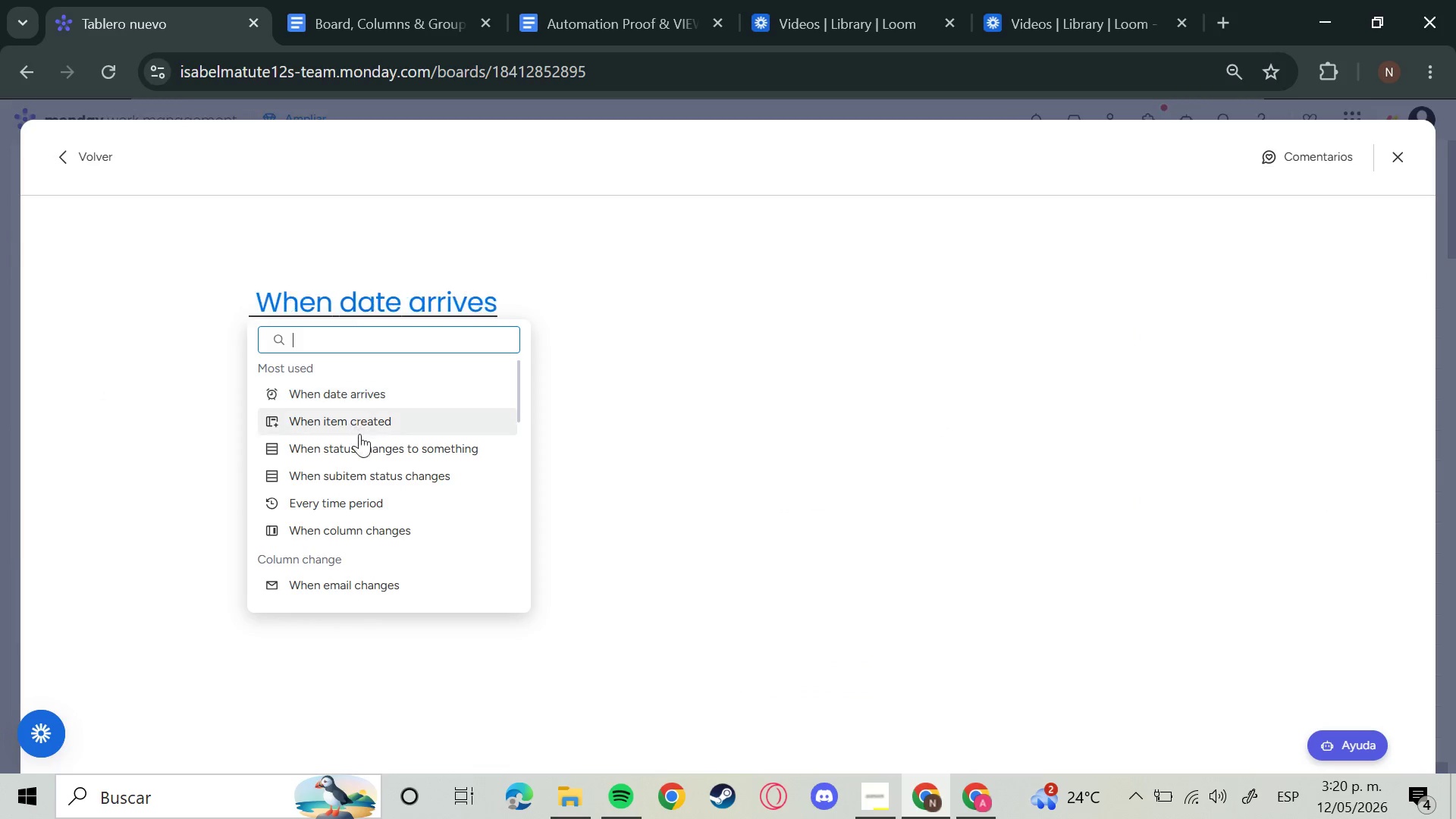 
left_click([378, 453])
 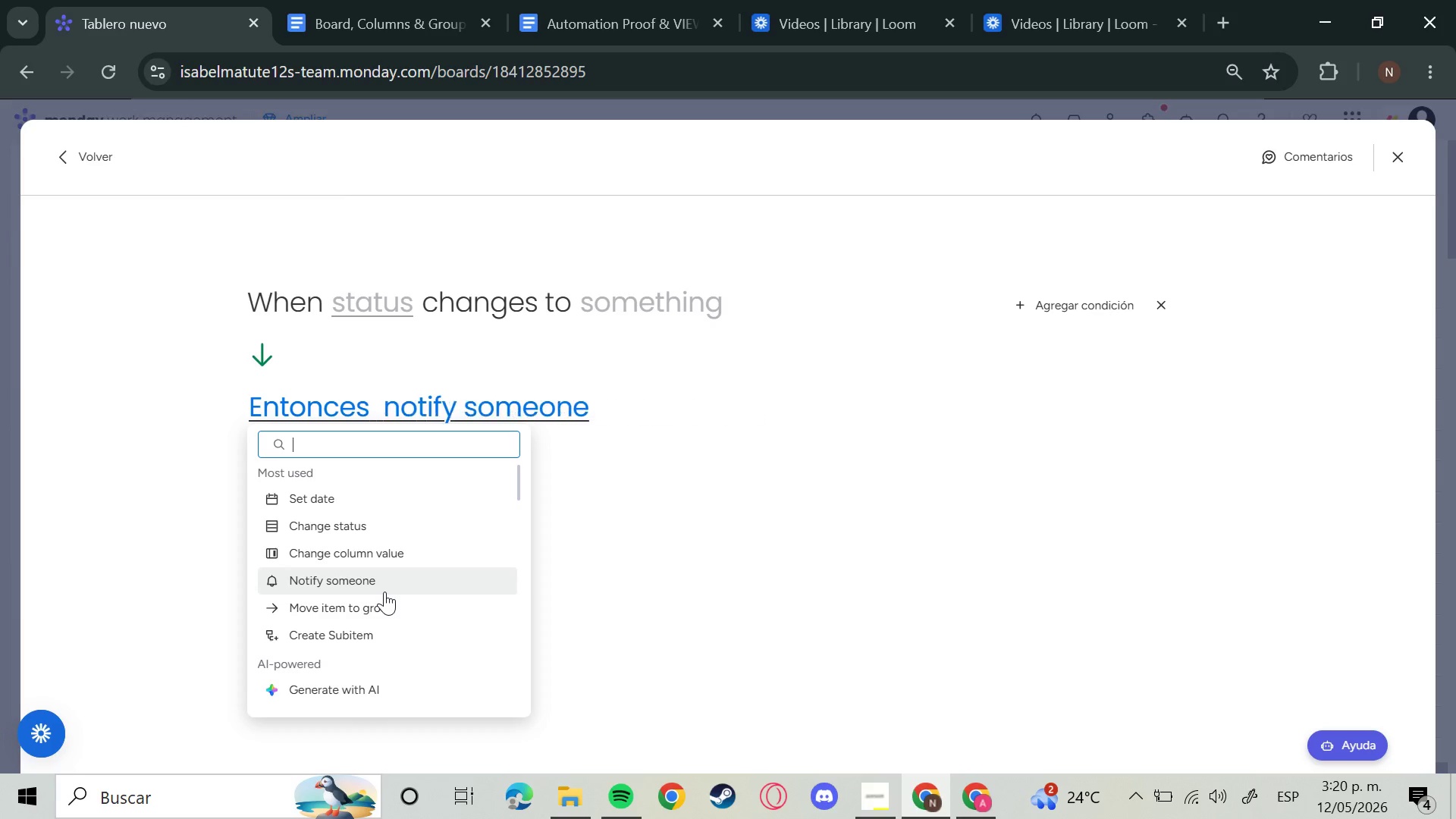 
left_click([376, 607])
 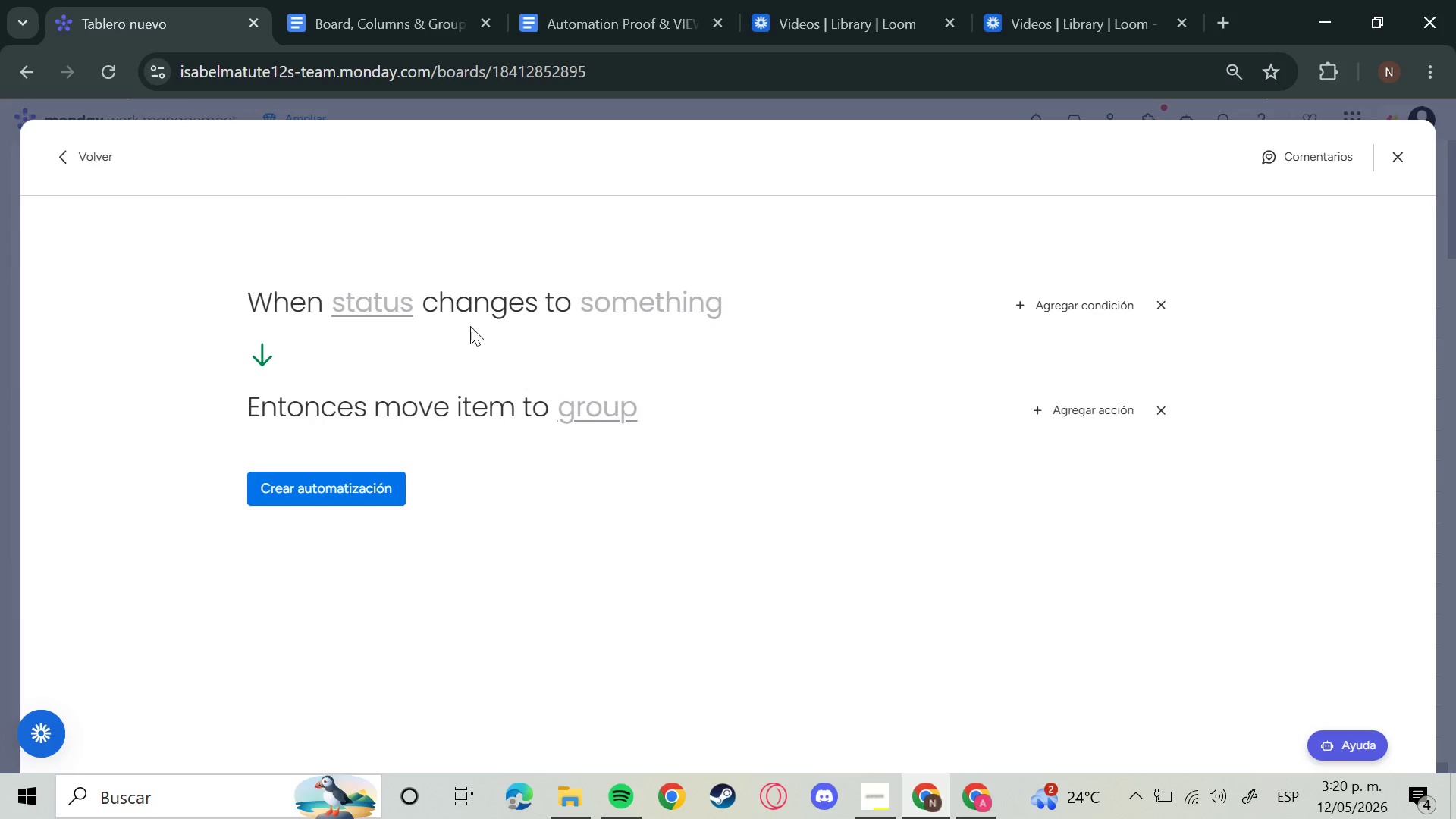 
left_click([383, 287])
 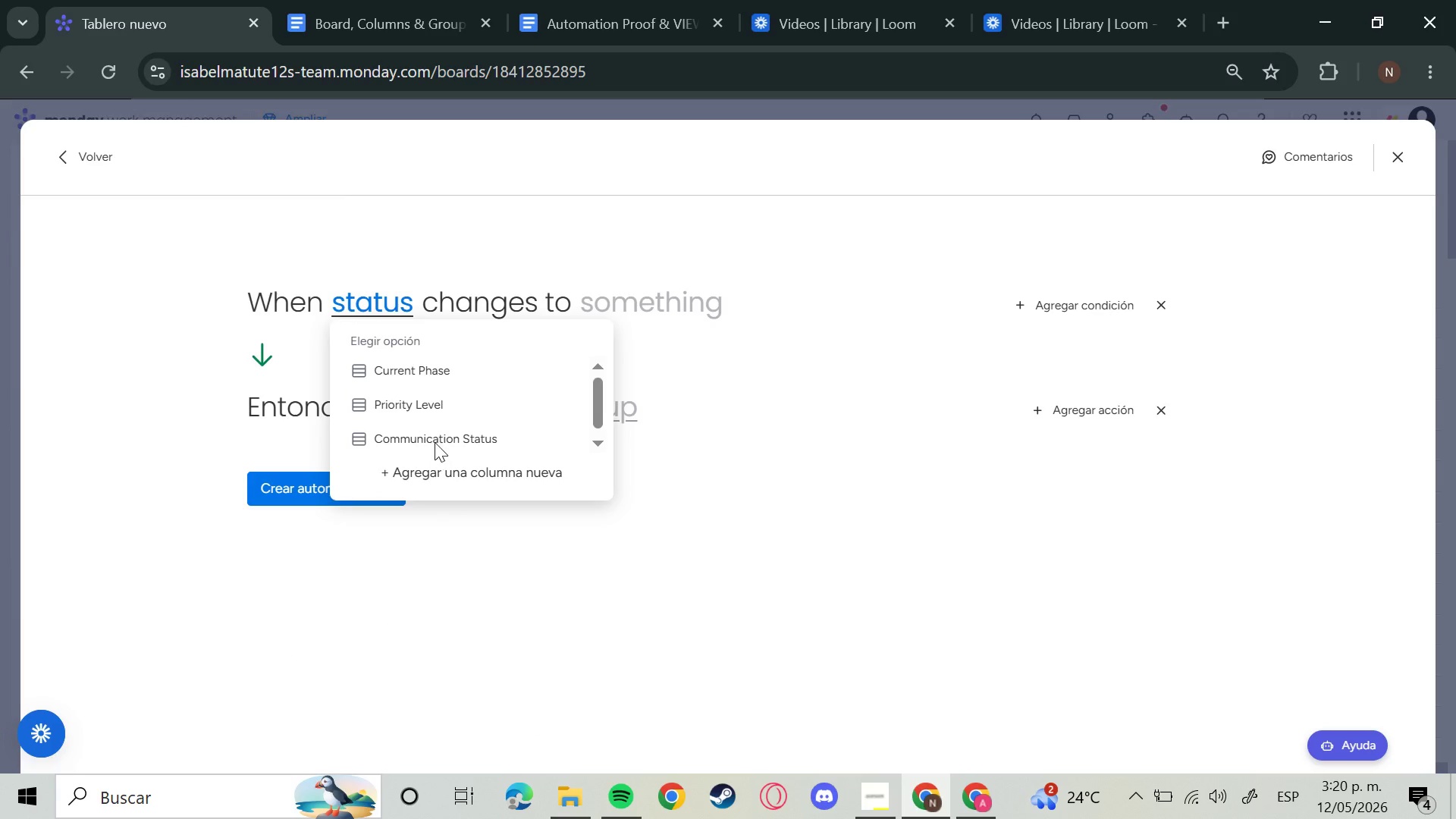 
left_click([435, 441])
 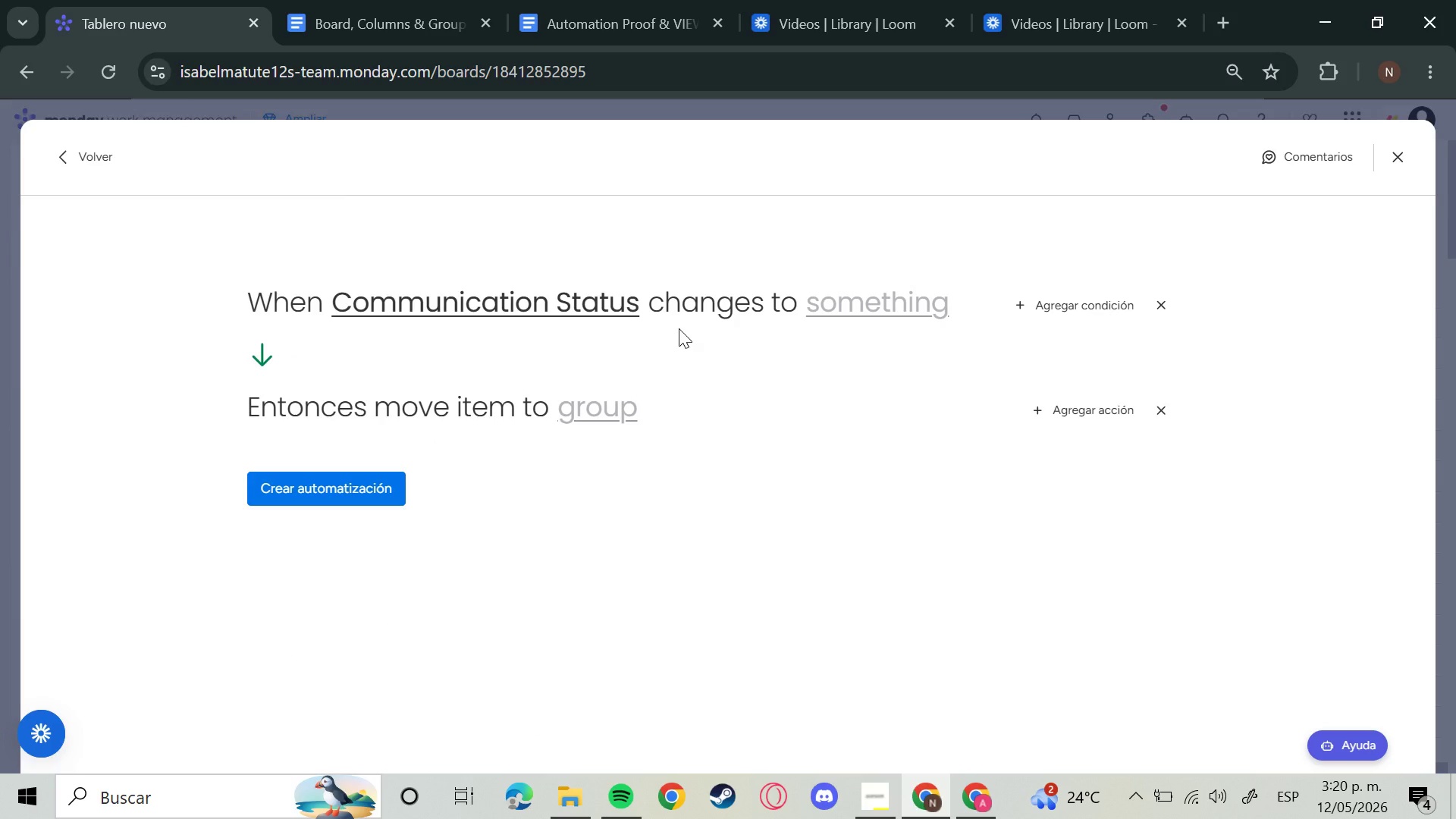 
left_click([864, 315])
 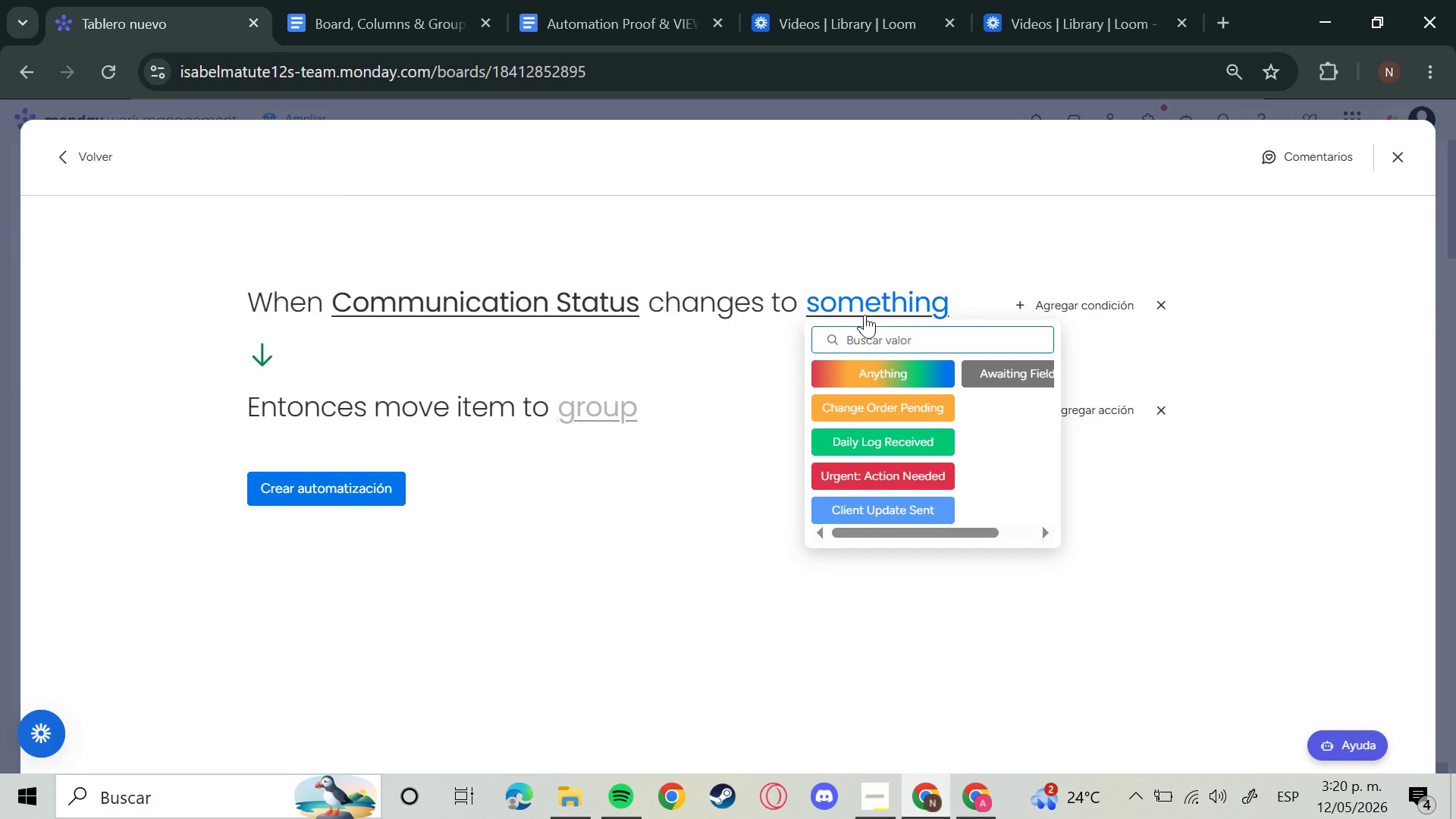 
left_click([875, 474])
 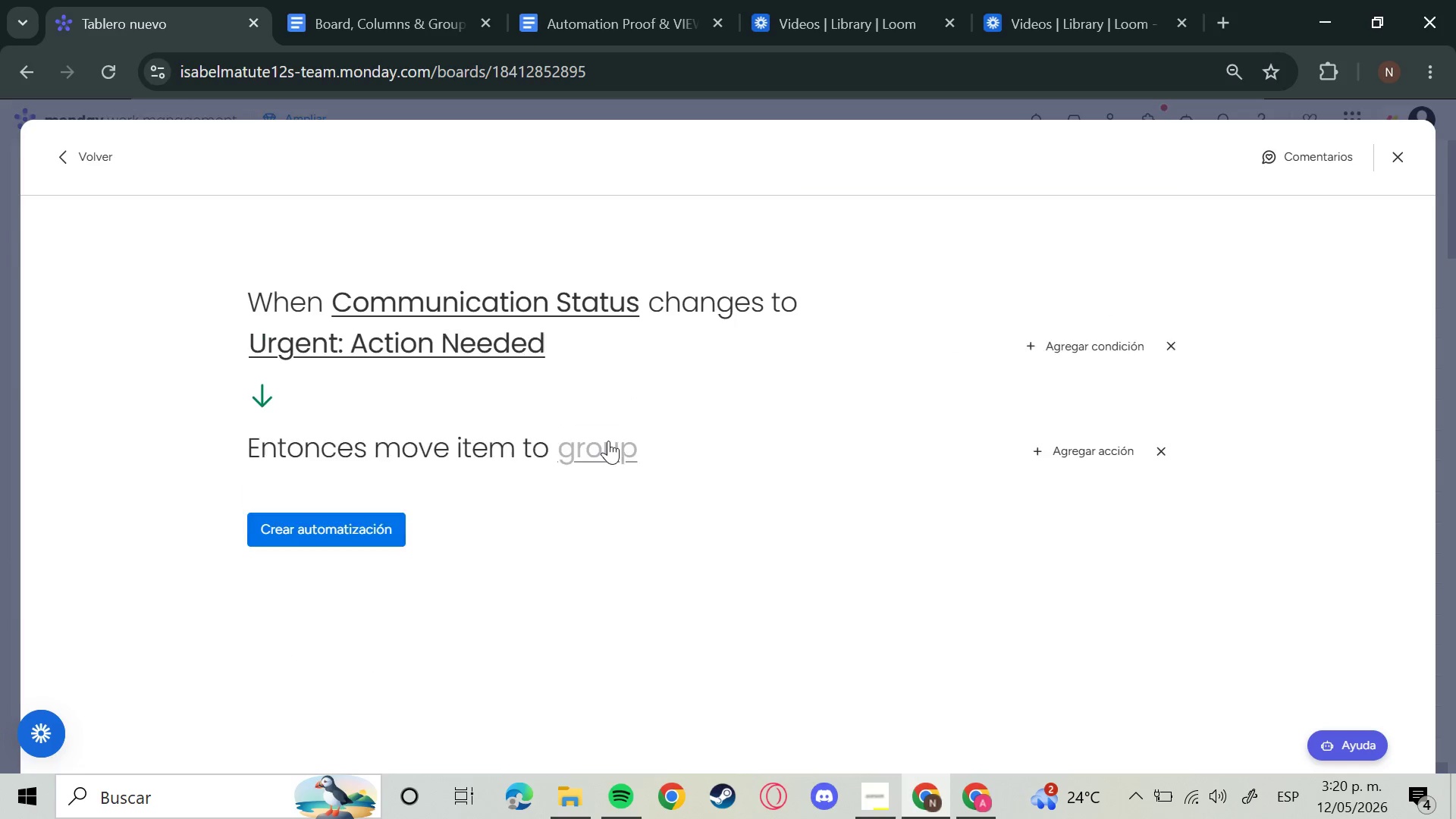 
left_click([592, 454])
 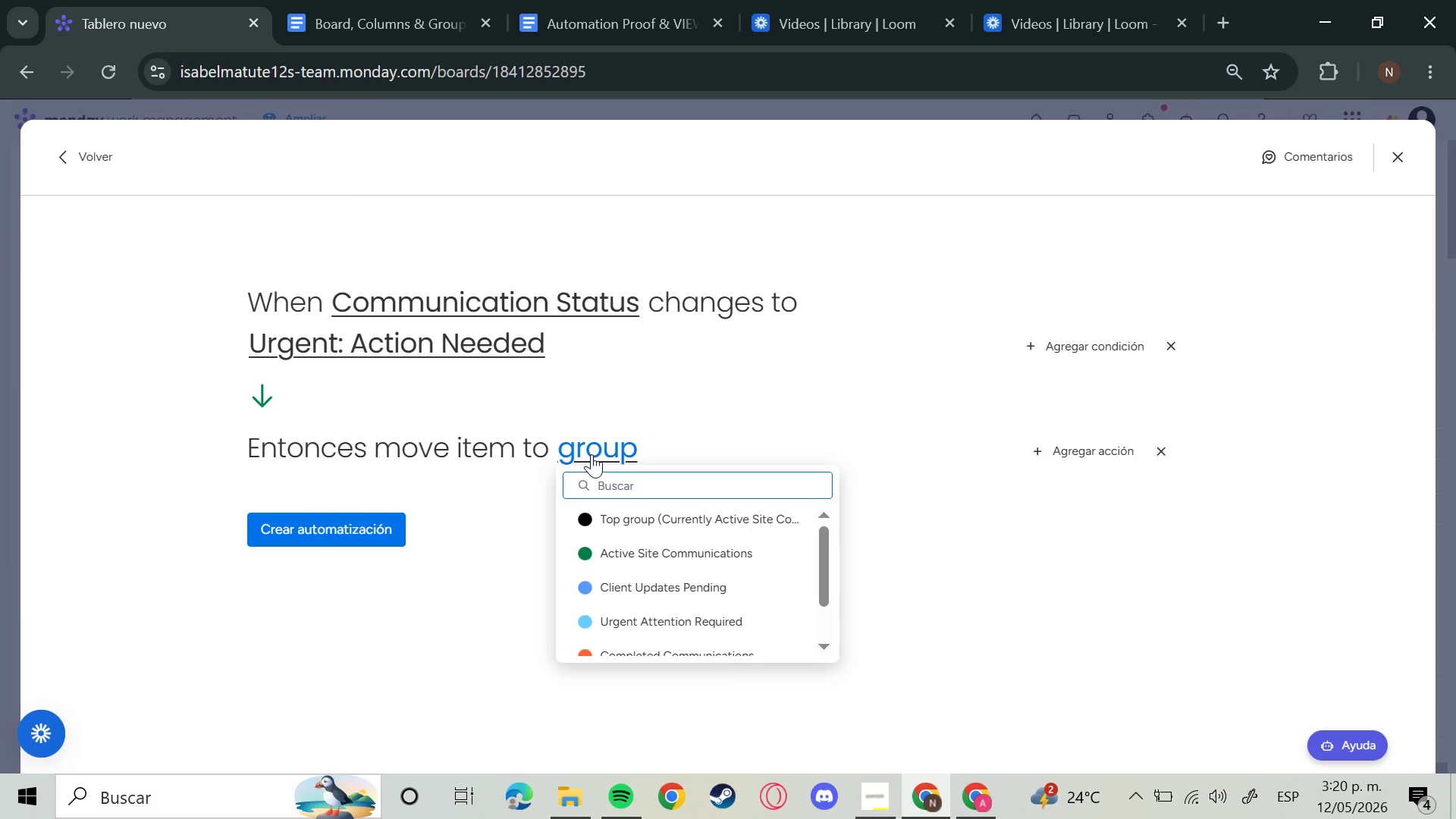 
scroll: coordinate [684, 616], scroll_direction: down, amount: 1.0
 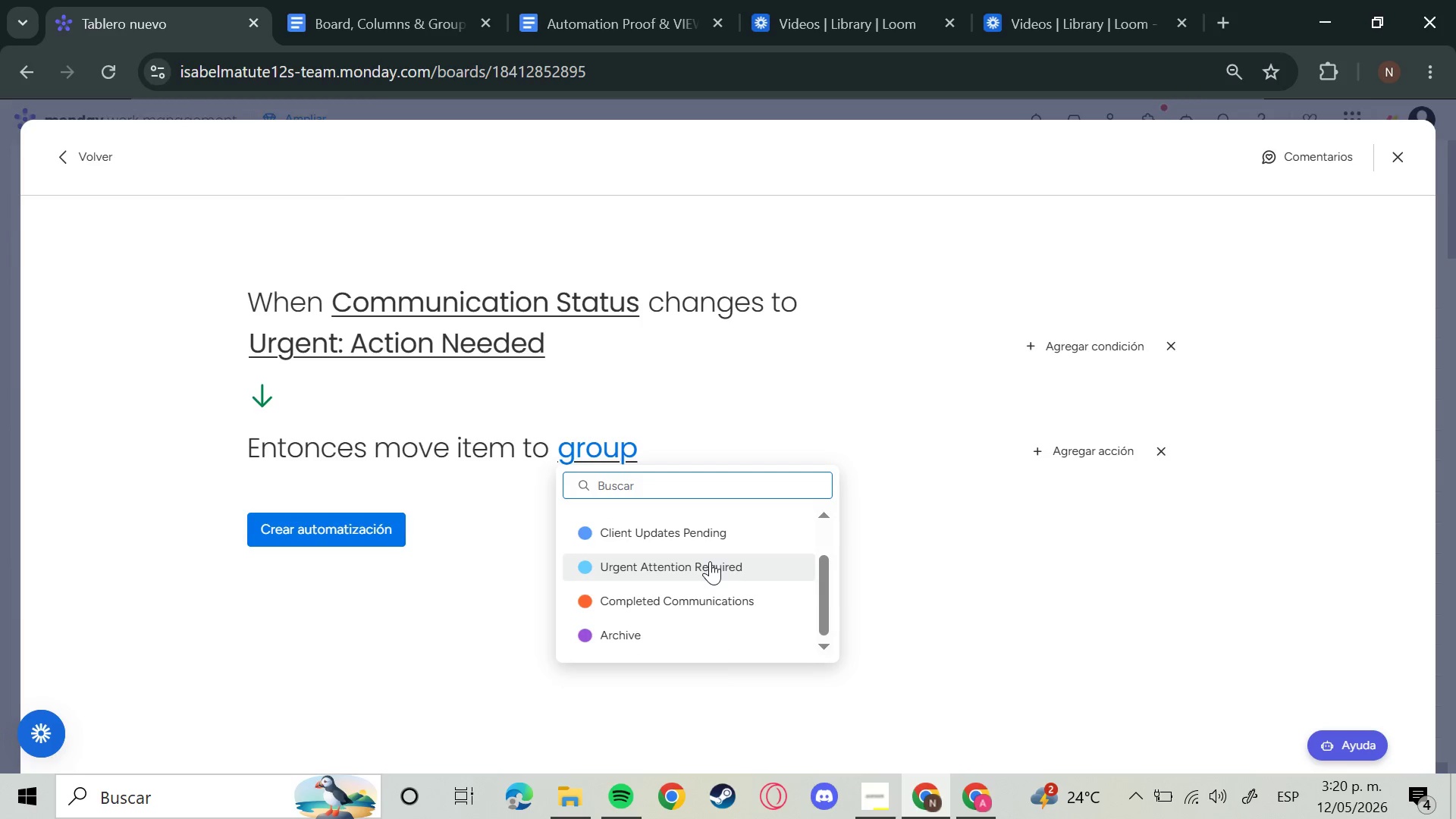 
left_click([710, 561])
 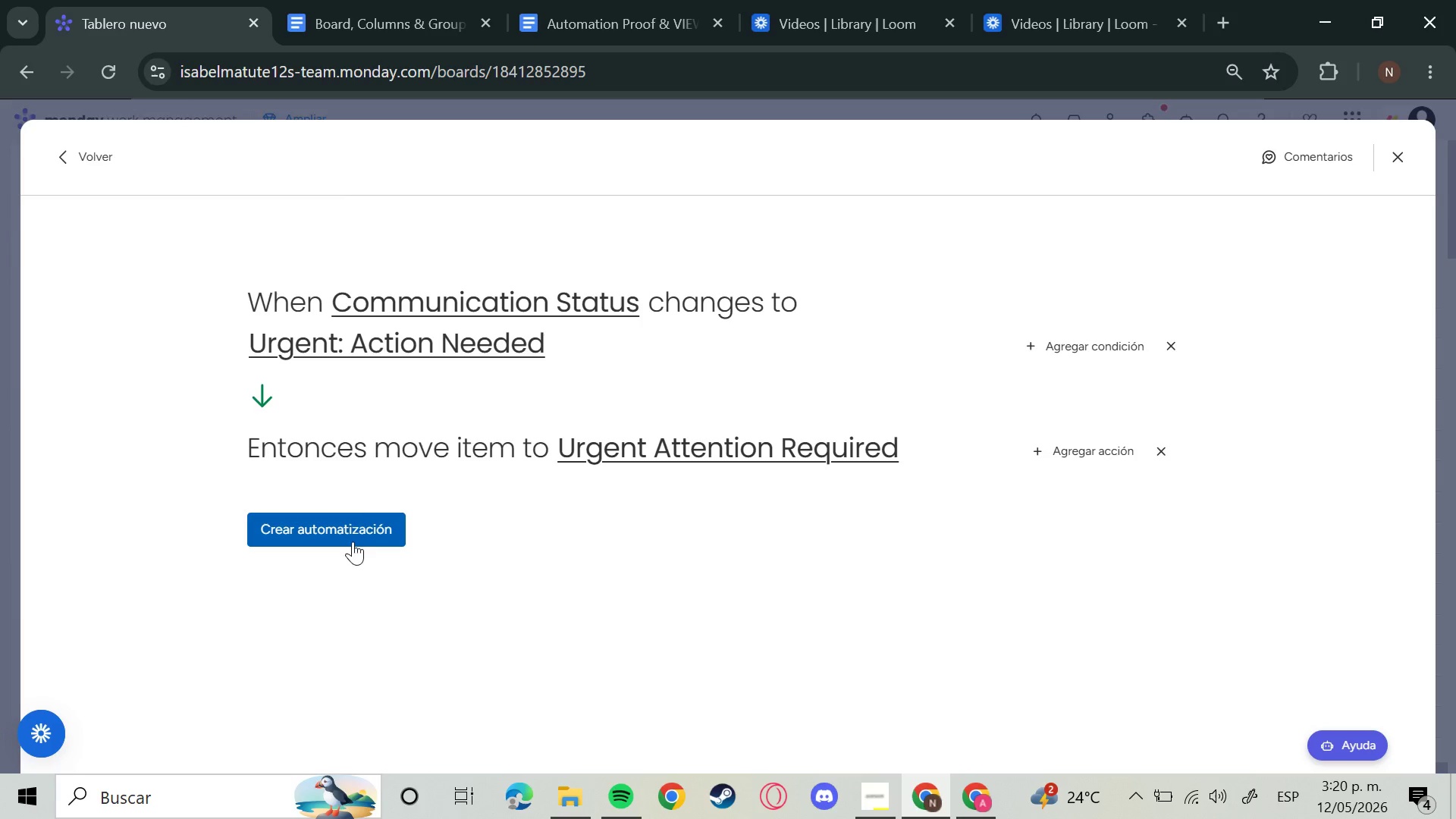 
wait(20.66)
 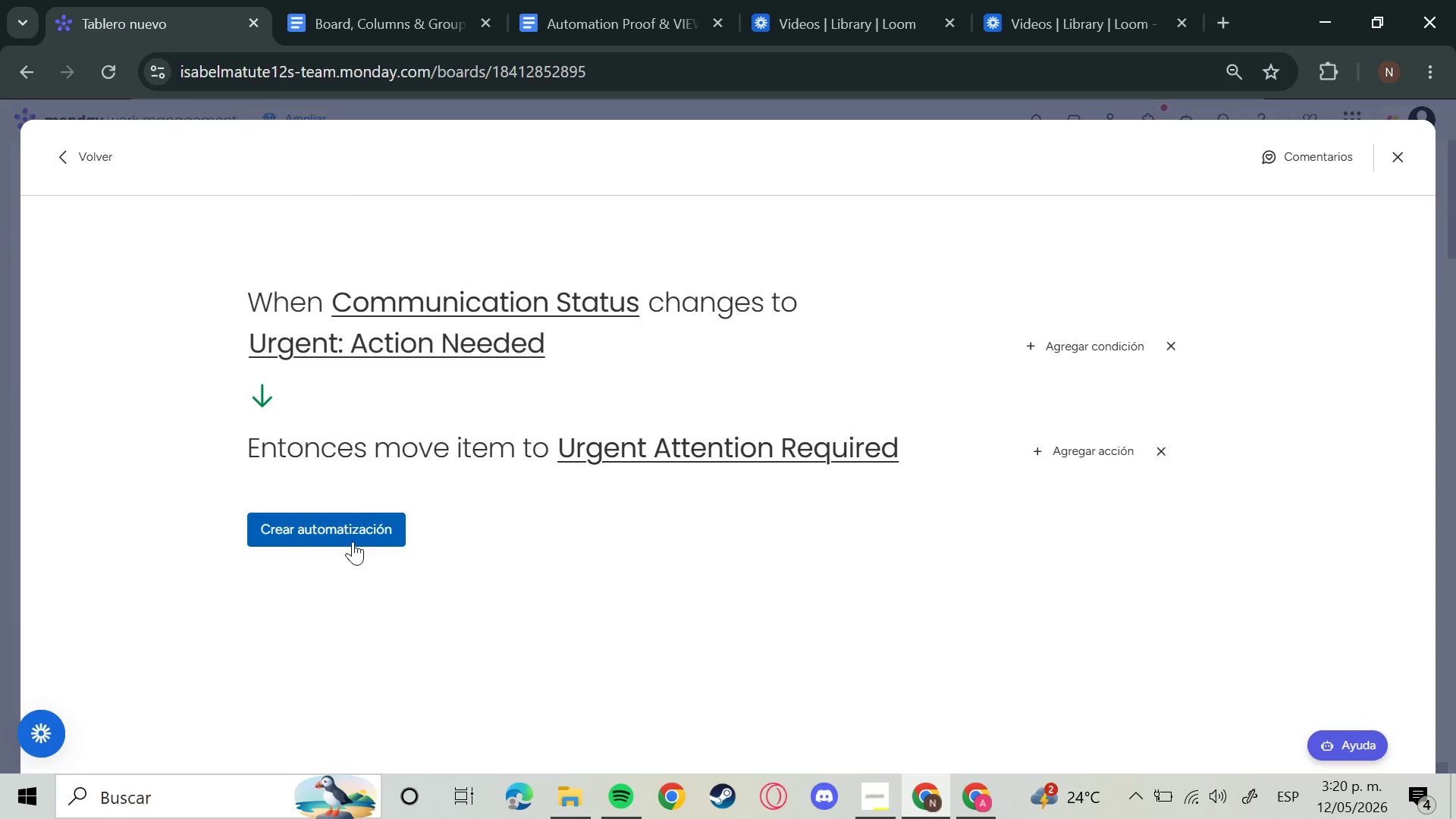 
left_click([382, 355])
 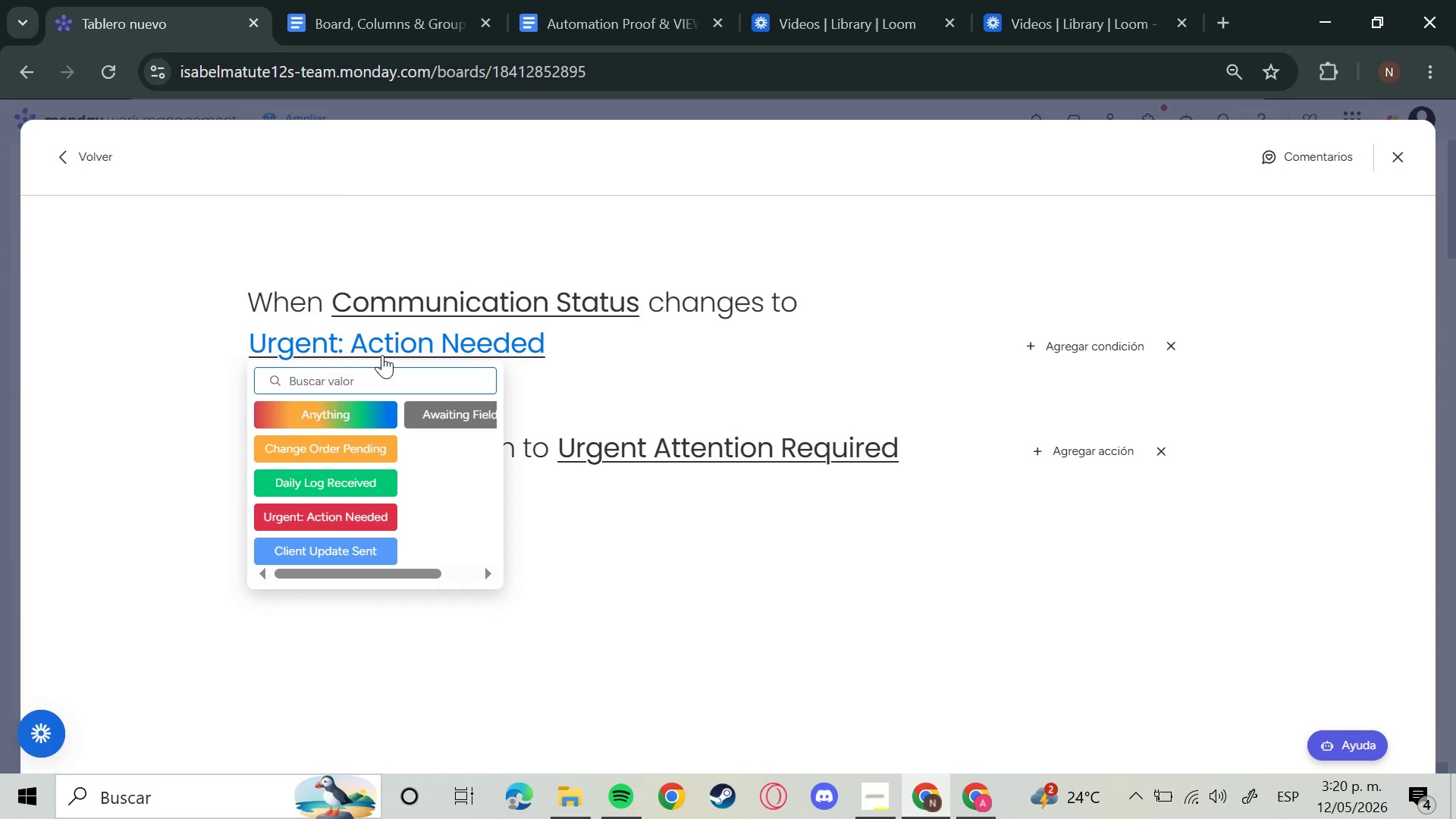 
left_click([672, 369])
 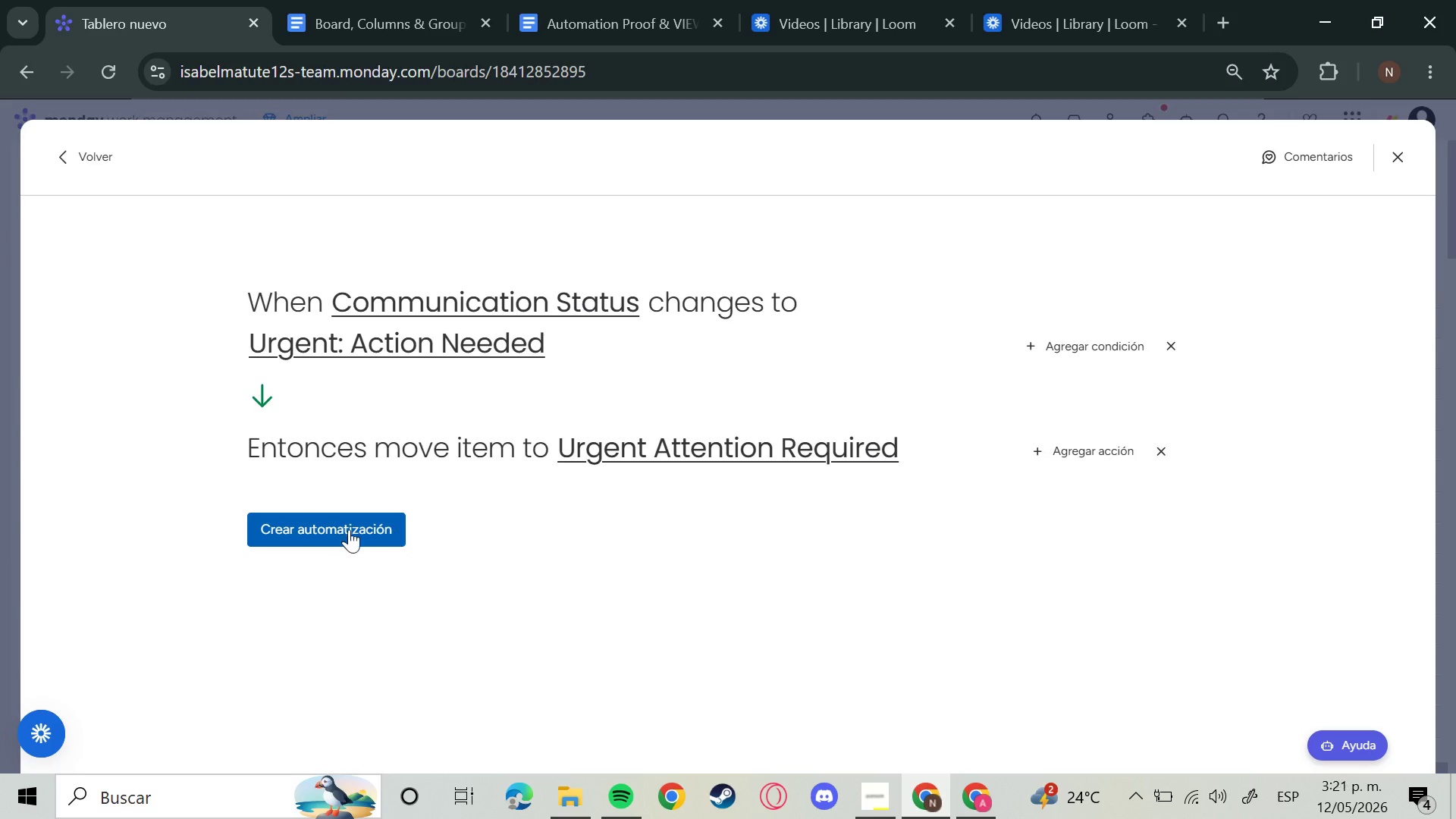 
left_click([335, 544])
 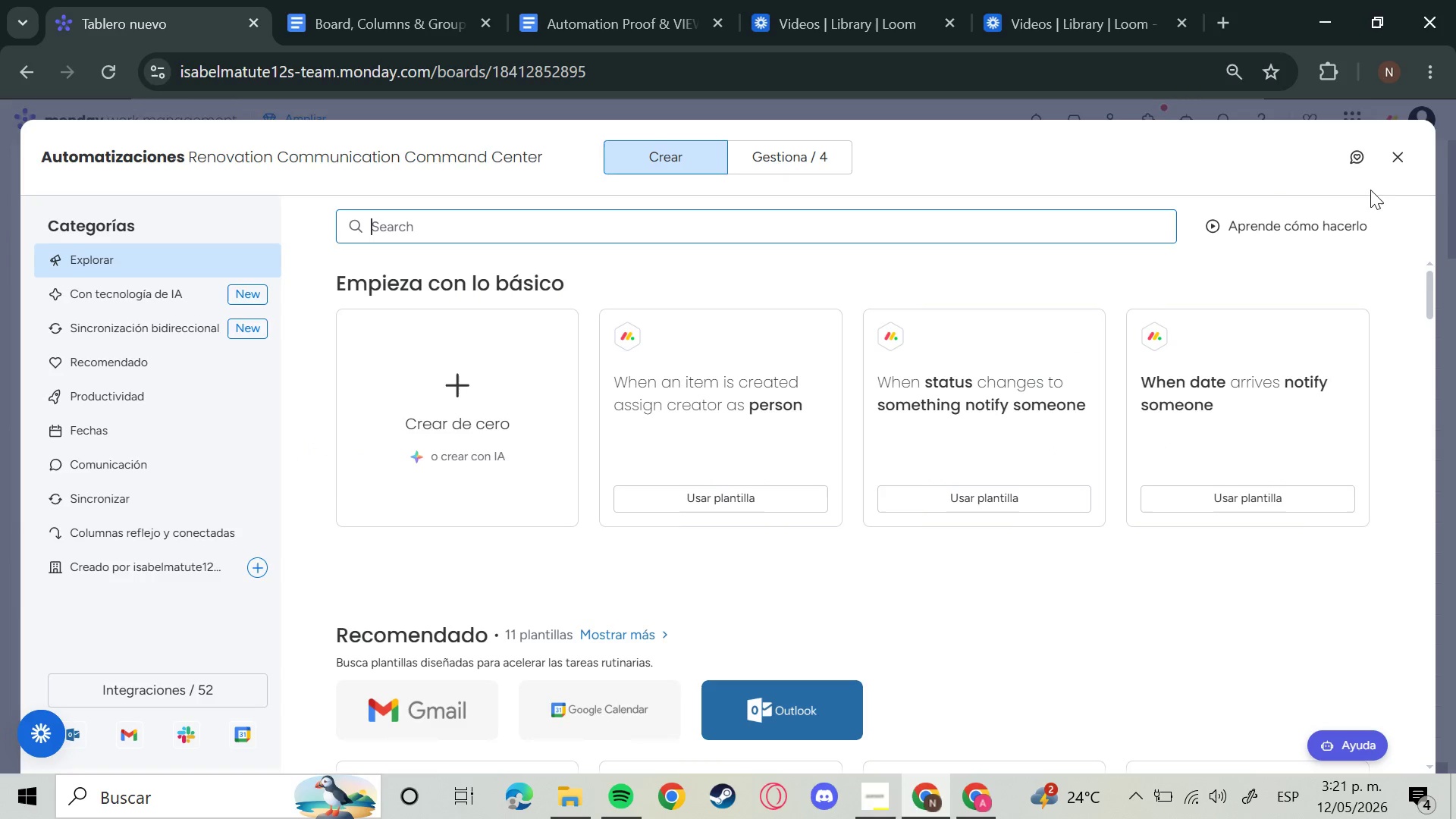 
wait(5.14)
 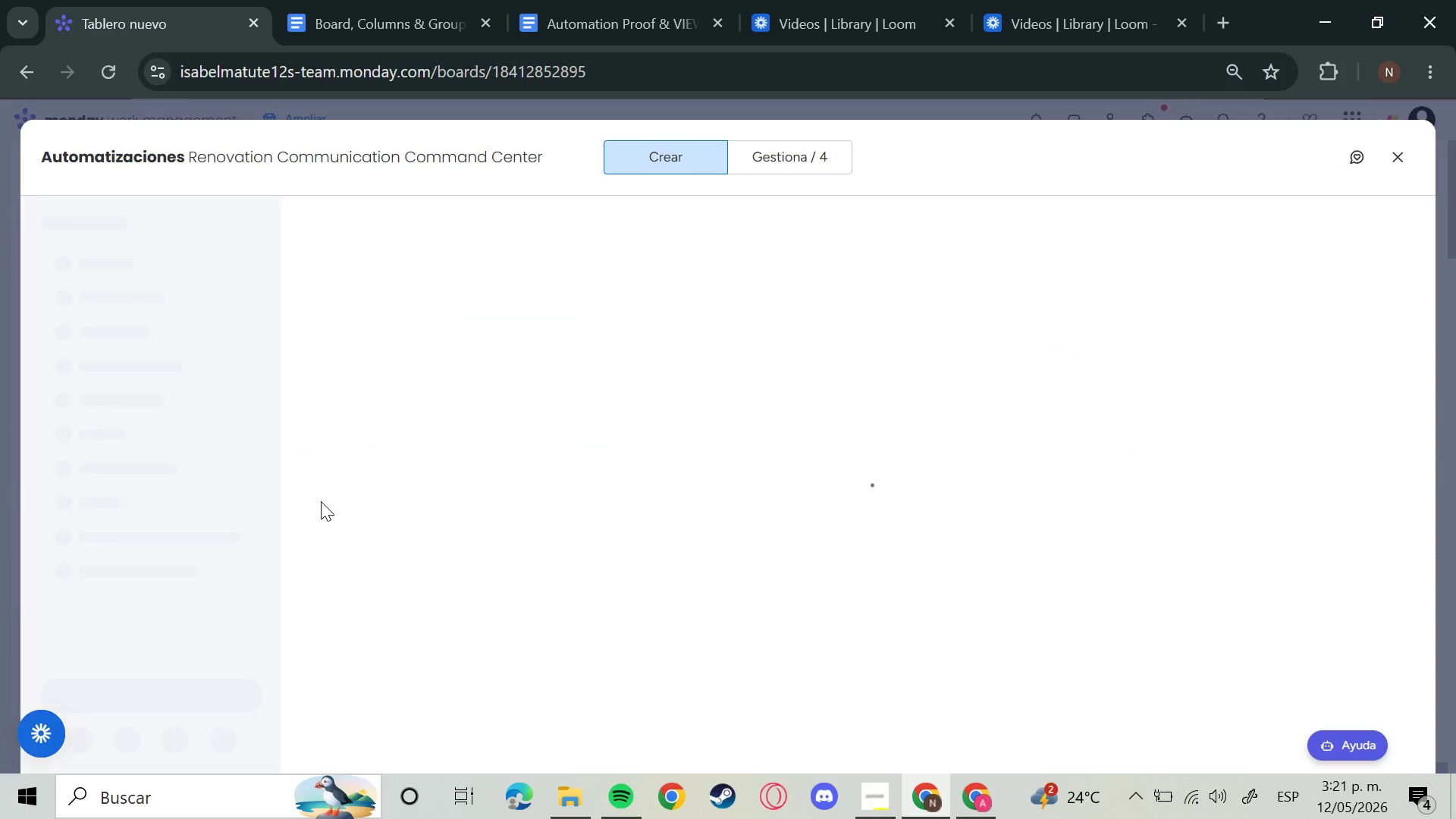 
left_click([1394, 155])
 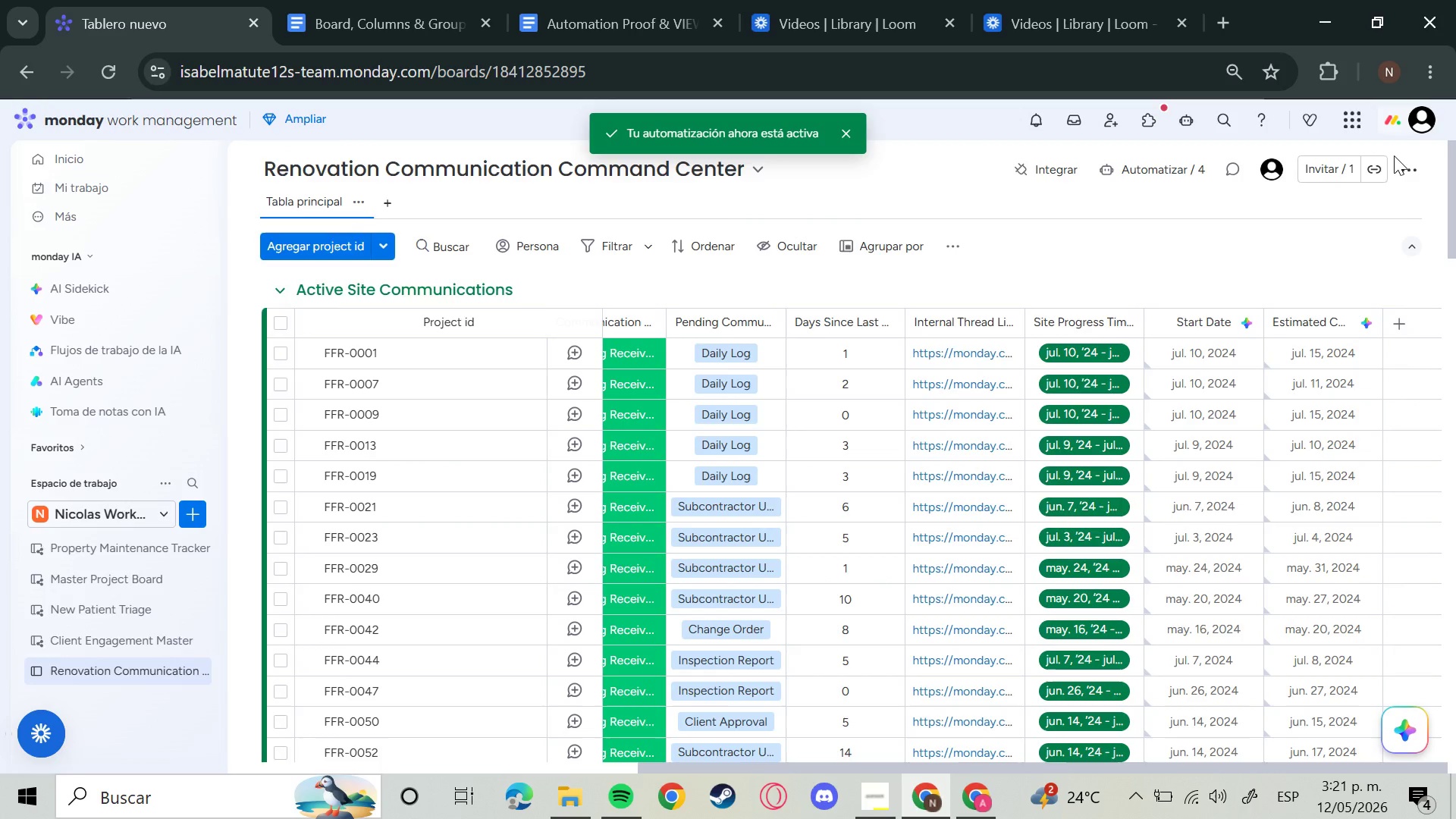 
scroll: coordinate [1109, 700], scroll_direction: down, amount: 22.0
 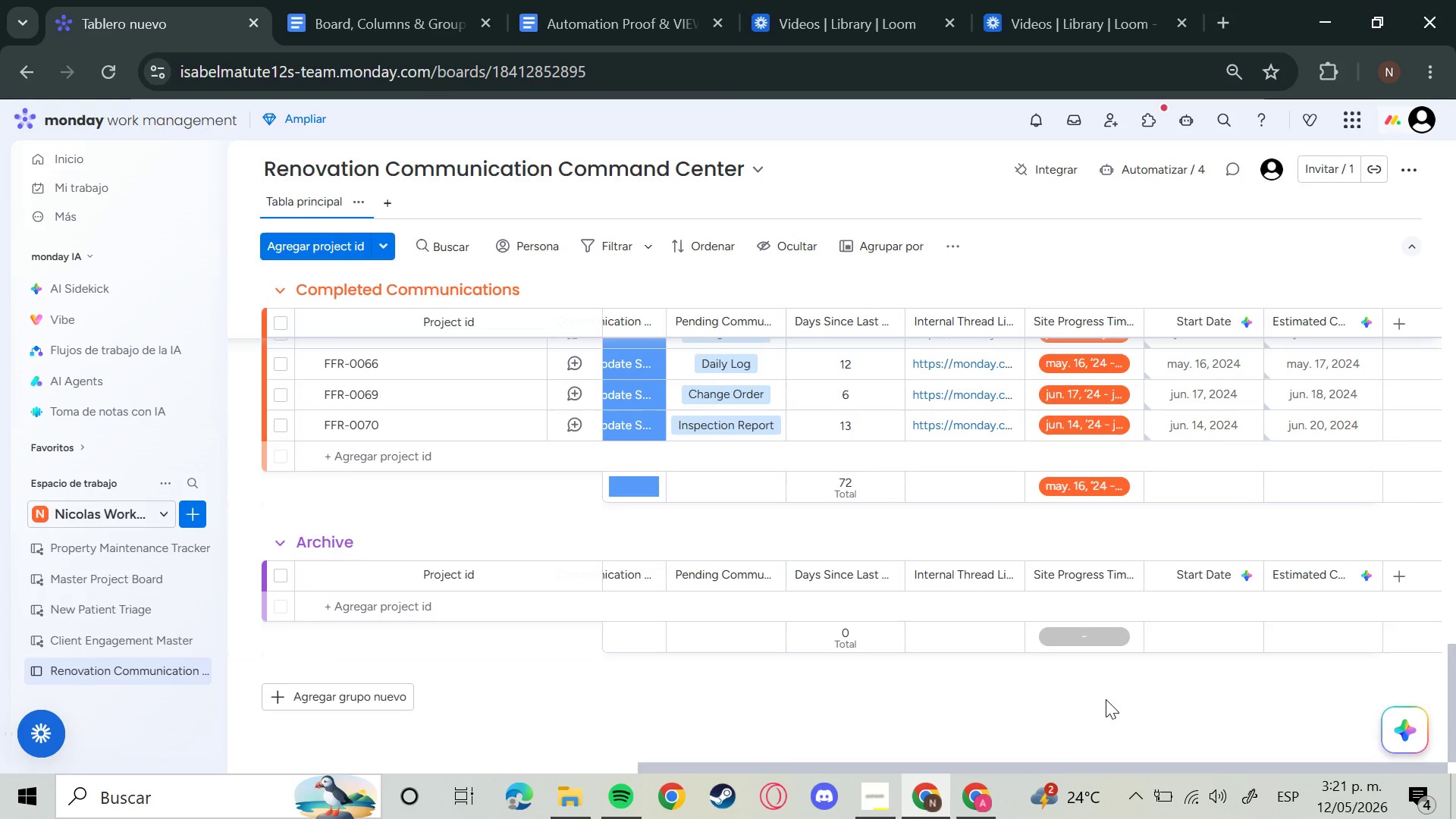 
wait(11.4)
 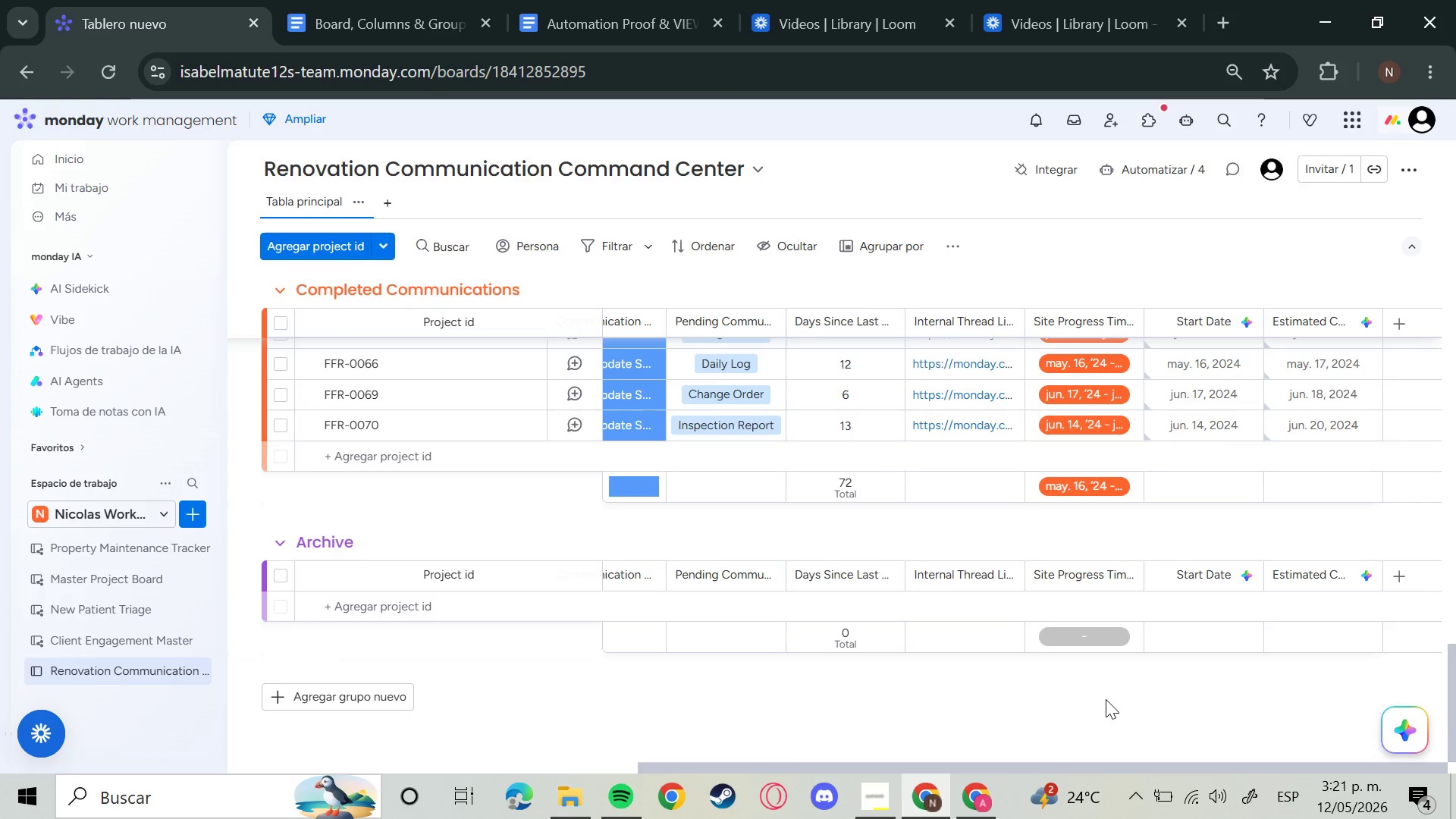 
scroll: coordinate [989, 737], scroll_direction: up, amount: 13.0
 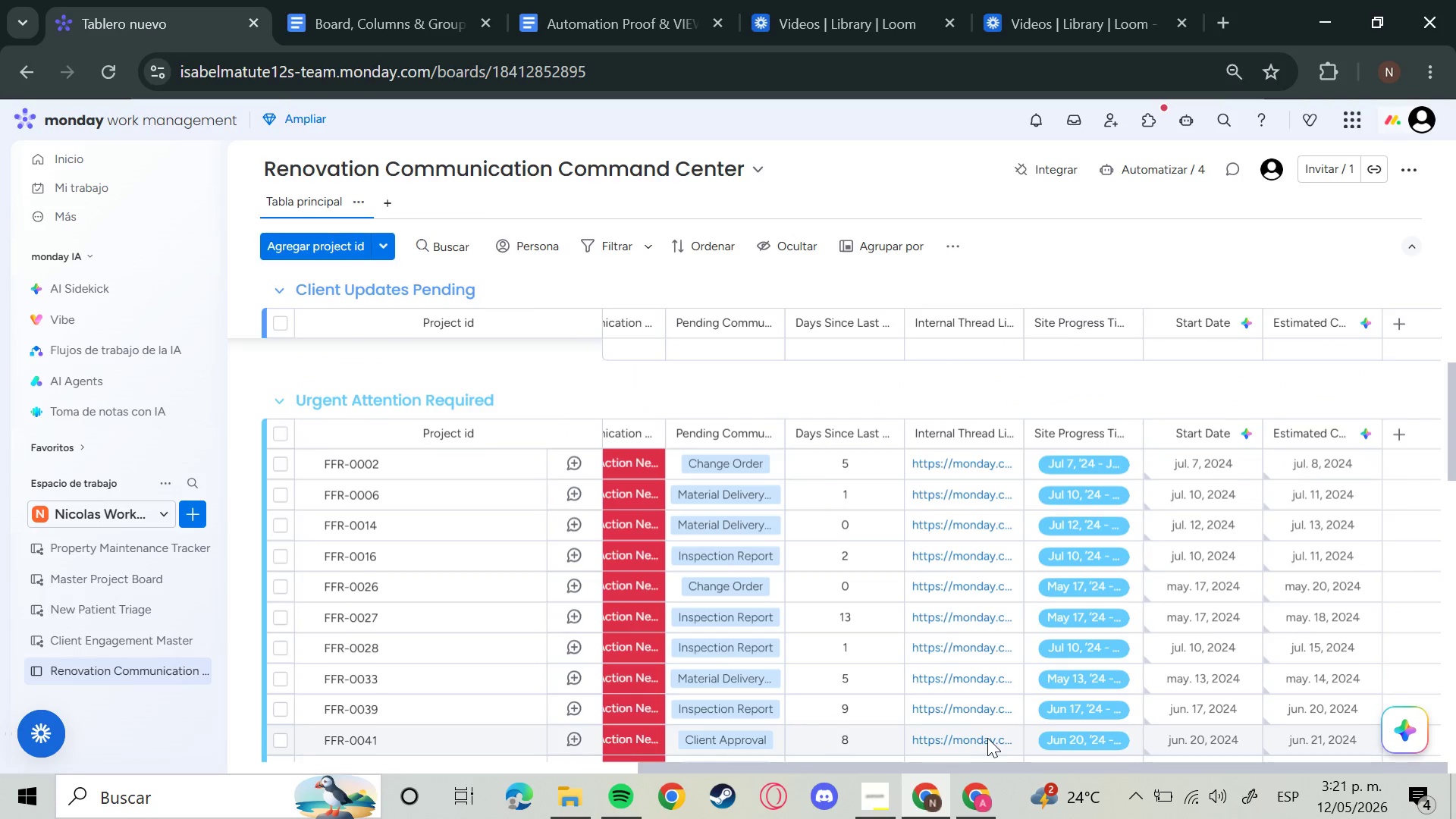 
scroll: coordinate [980, 731], scroll_direction: up, amount: 17.0
 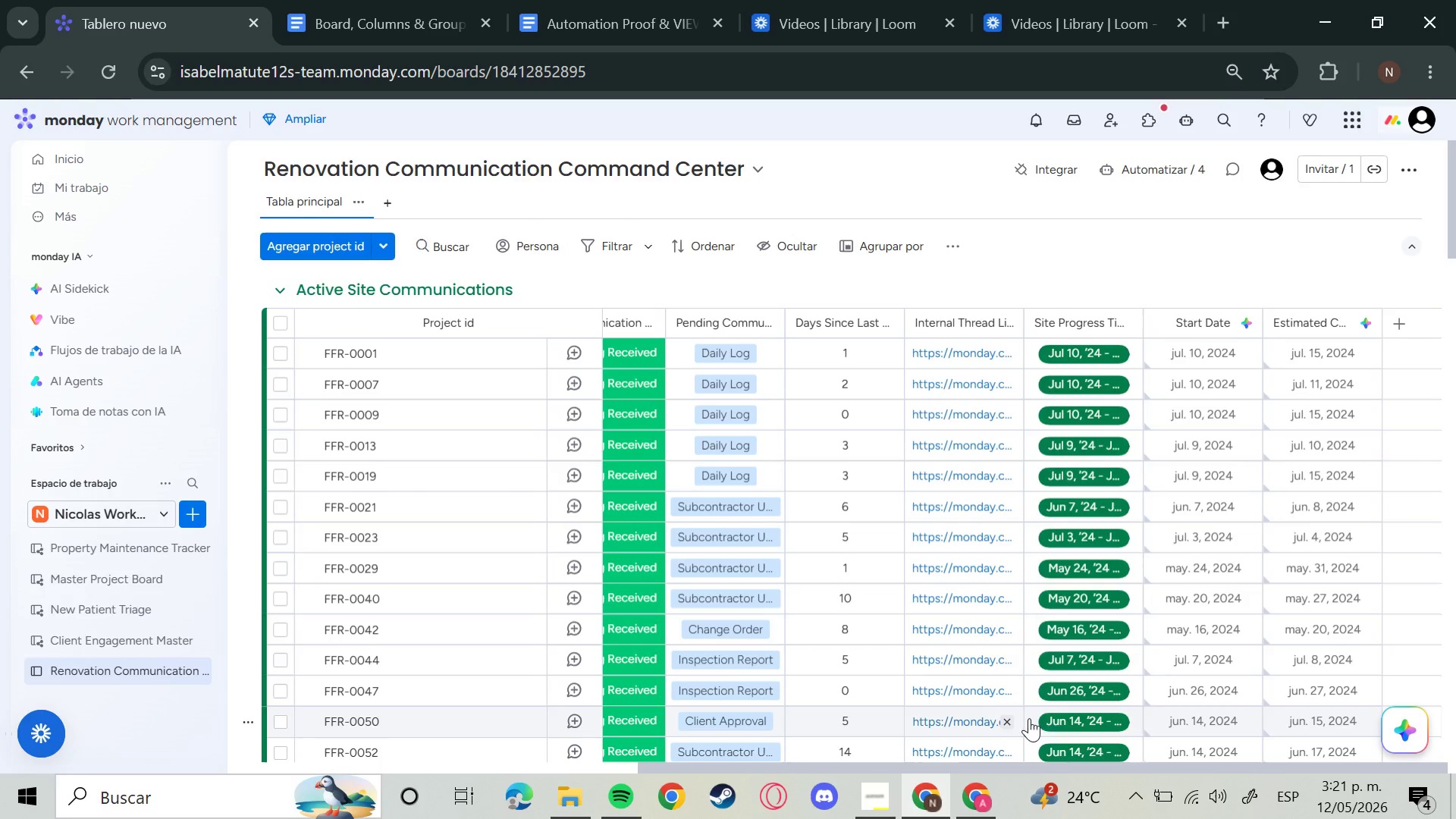 
scroll: coordinate [1214, 699], scroll_direction: down, amount: 5.0
 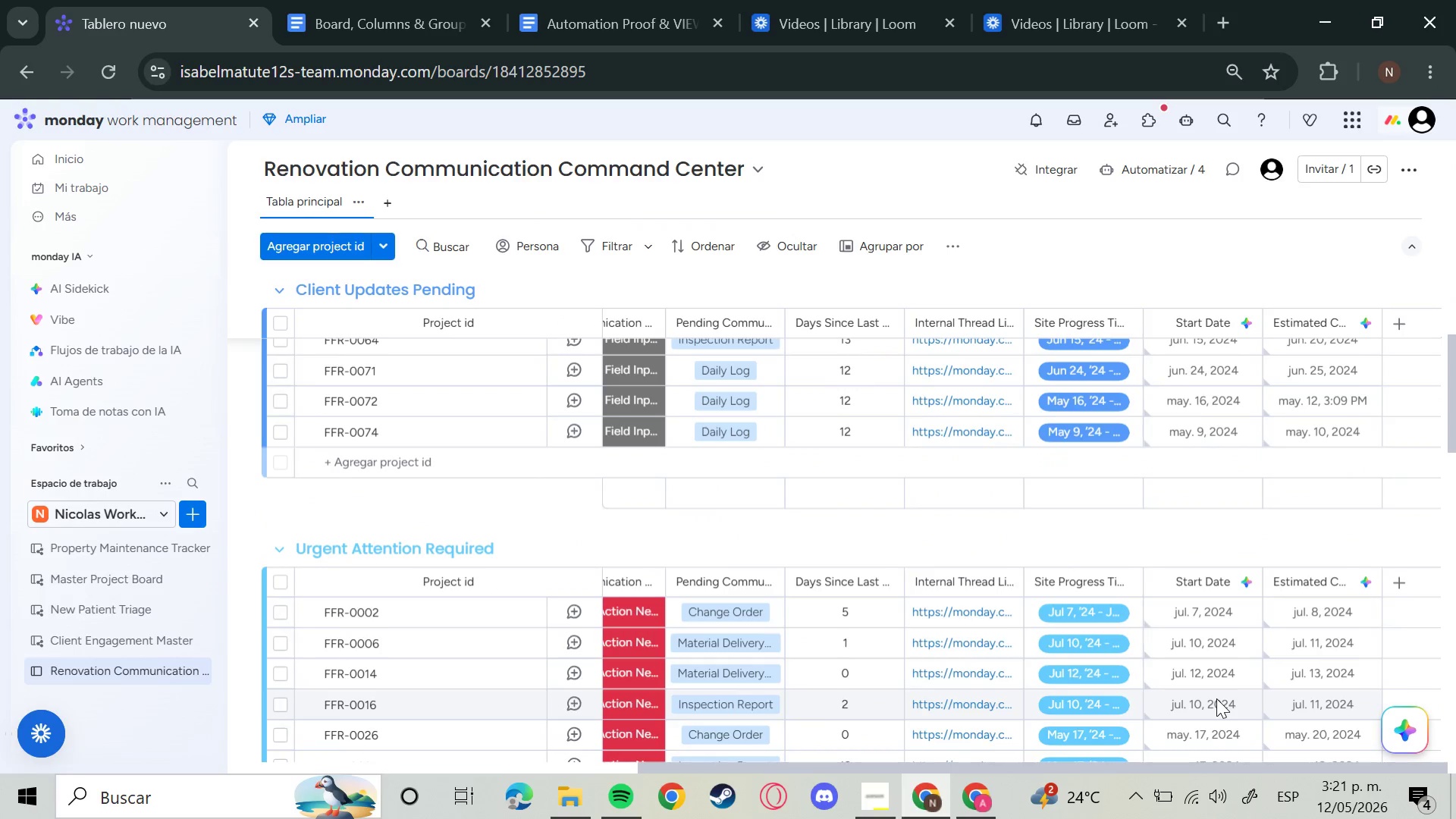 
scroll: coordinate [1216, 698], scroll_direction: up, amount: 3.0
 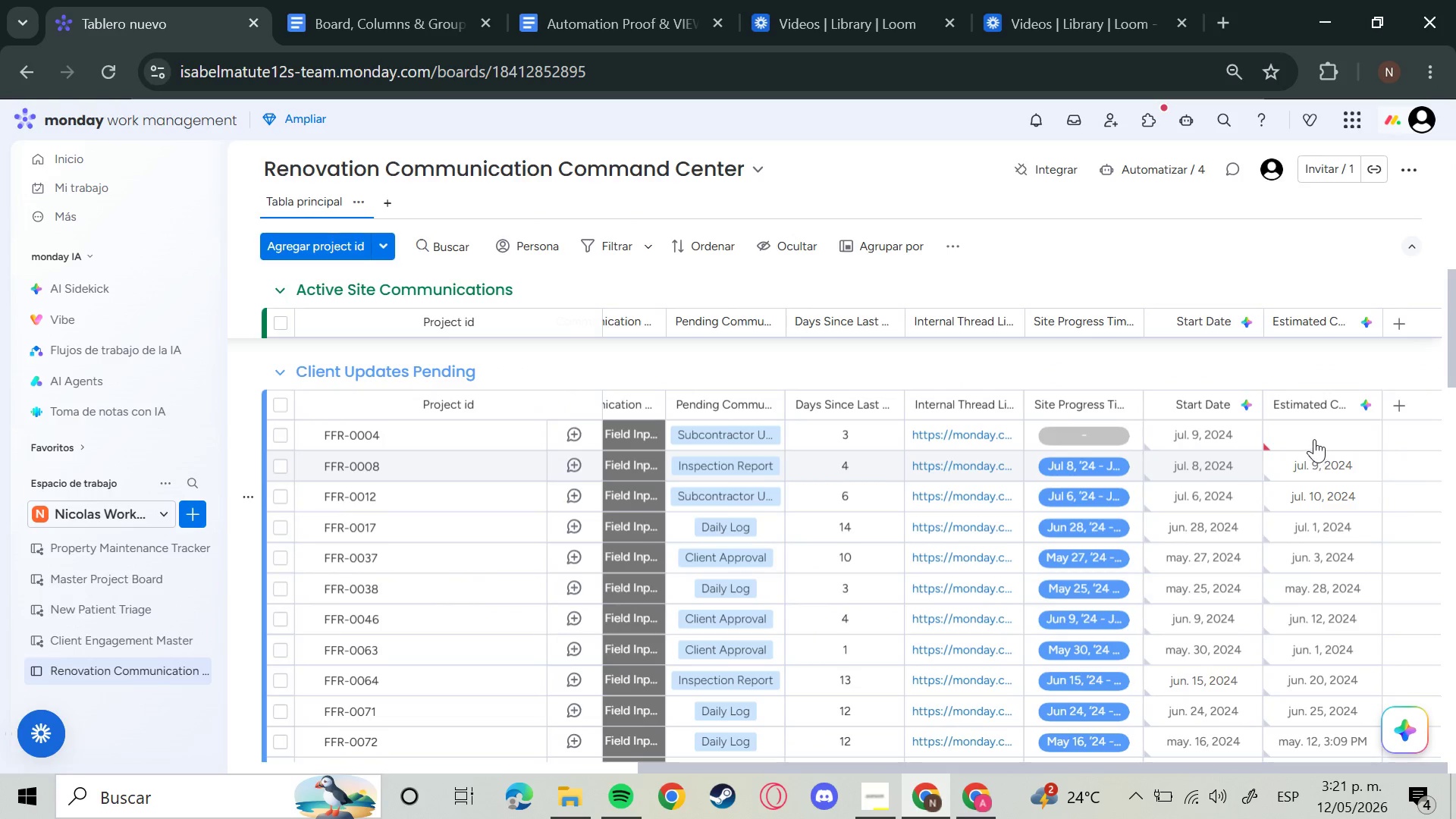 
left_click([1305, 434])
 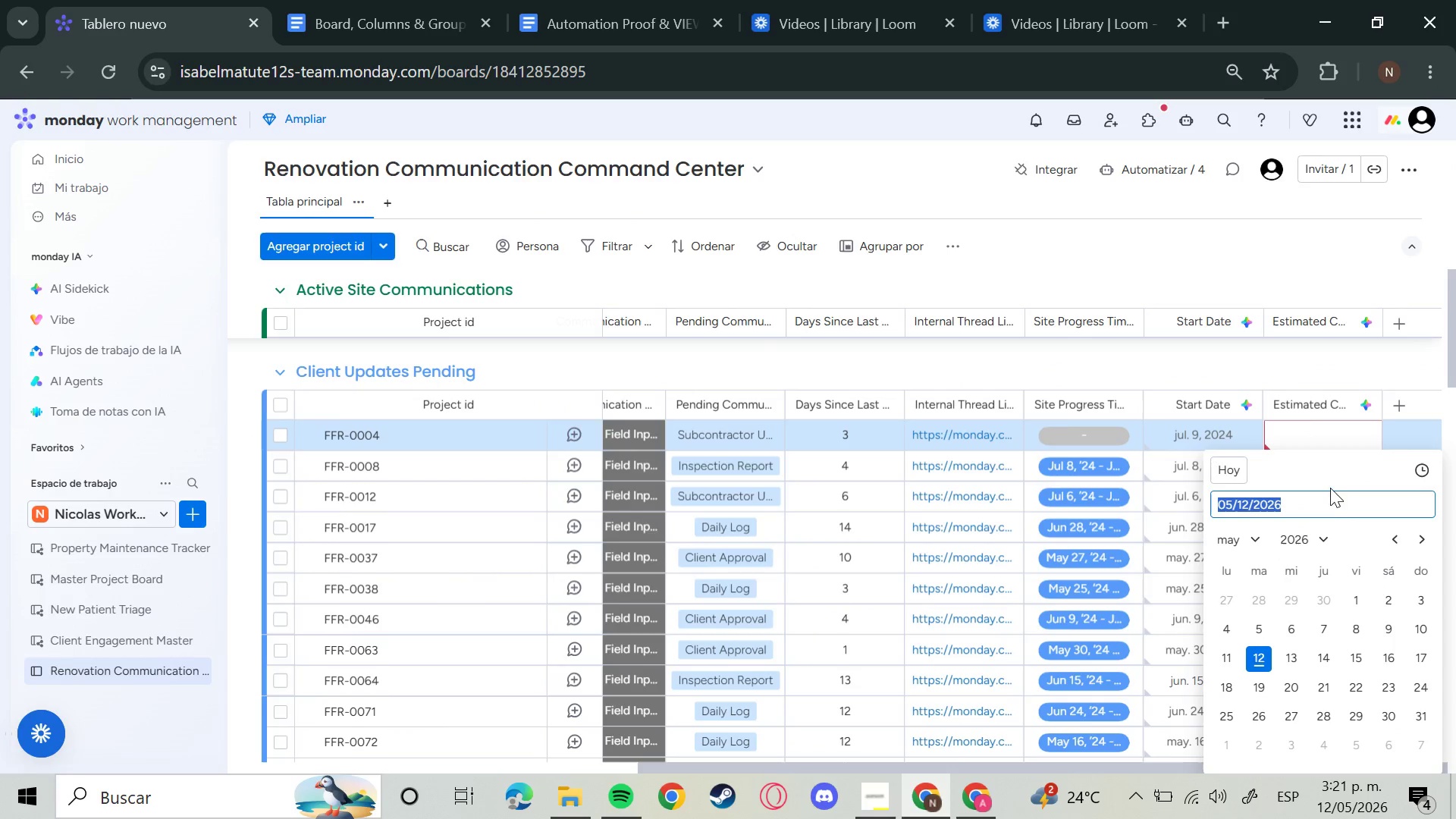 
left_click([1323, 537])
 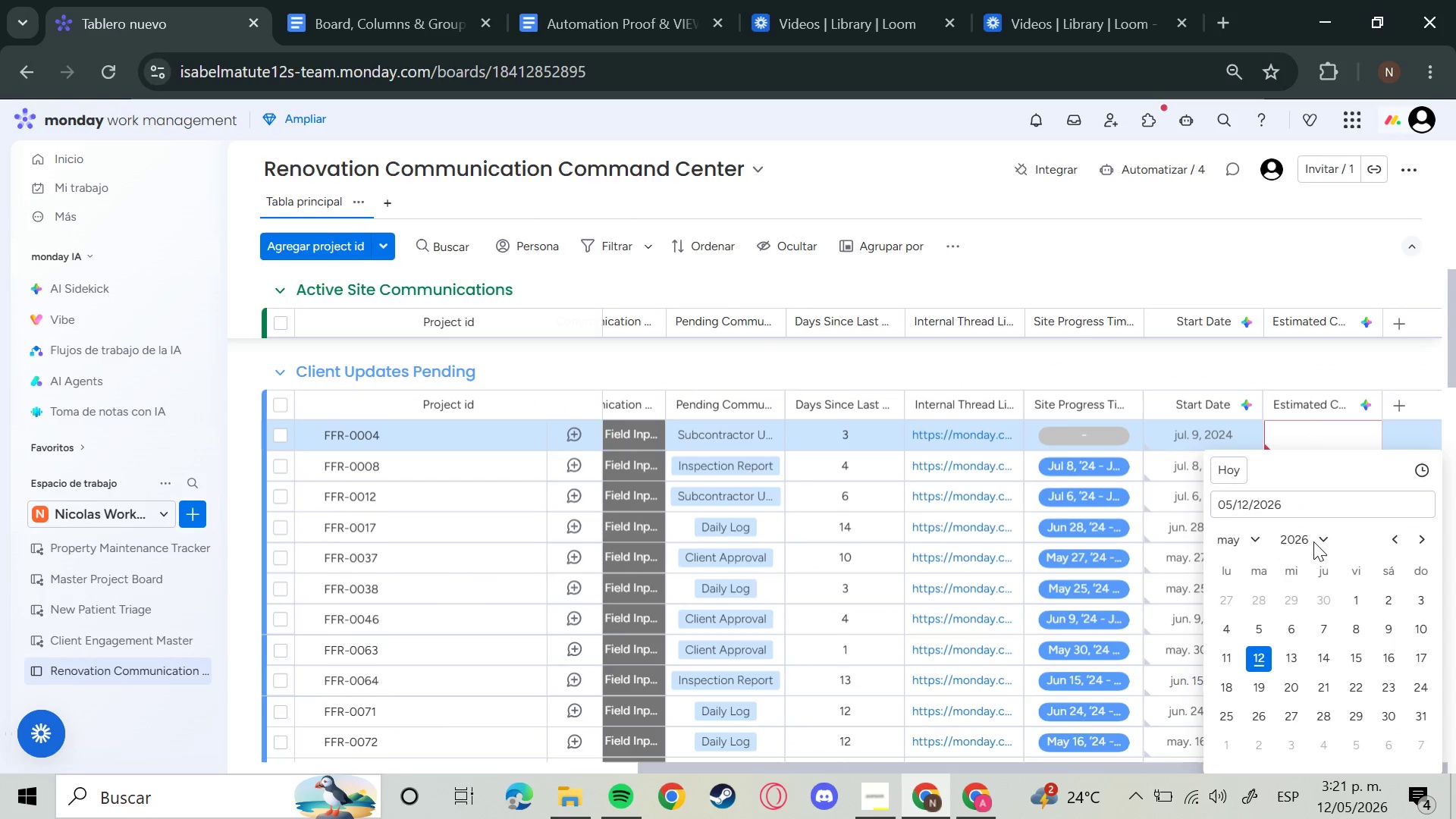 
left_click([1304, 543])
 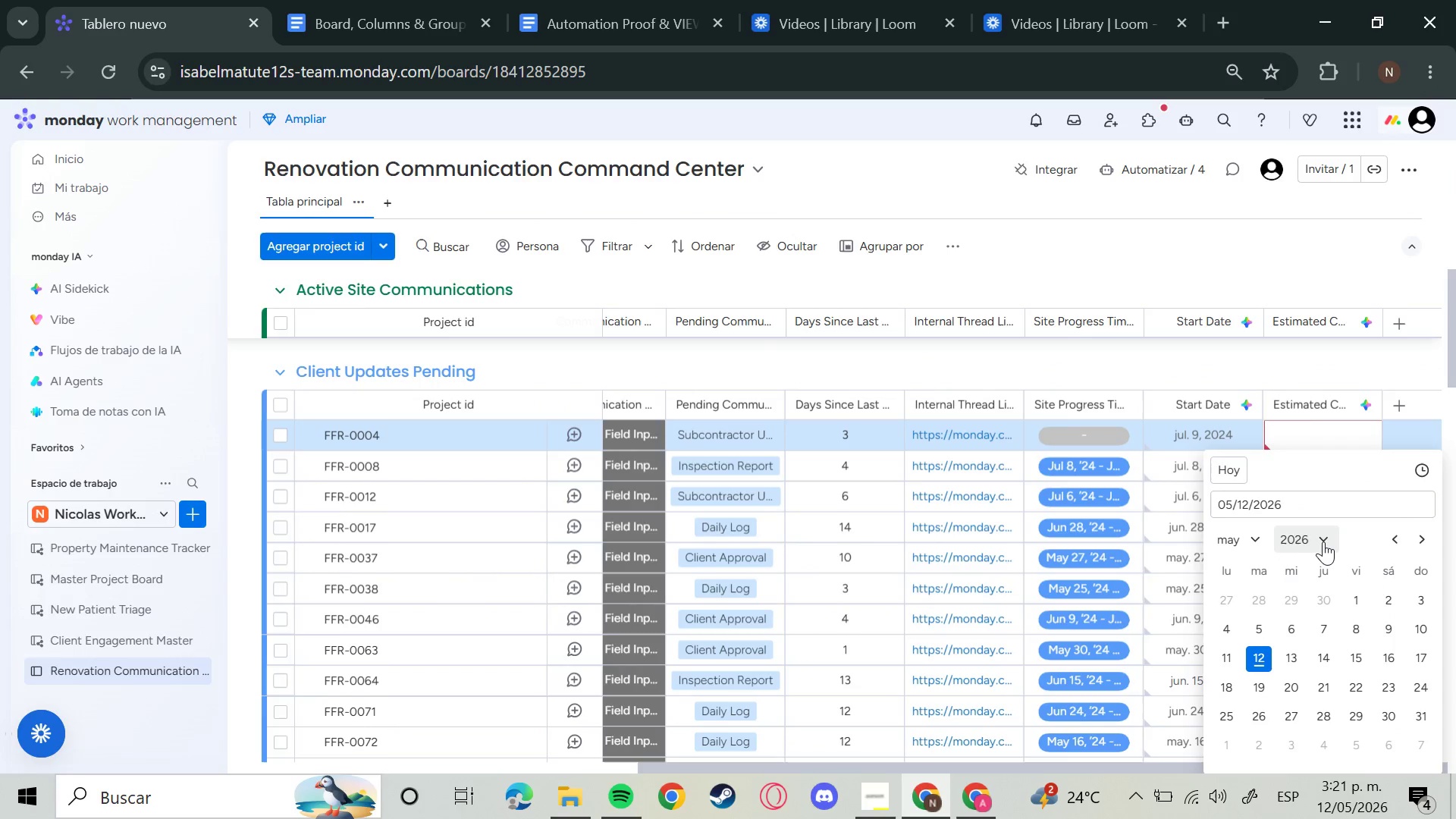 
left_click([1323, 541])
 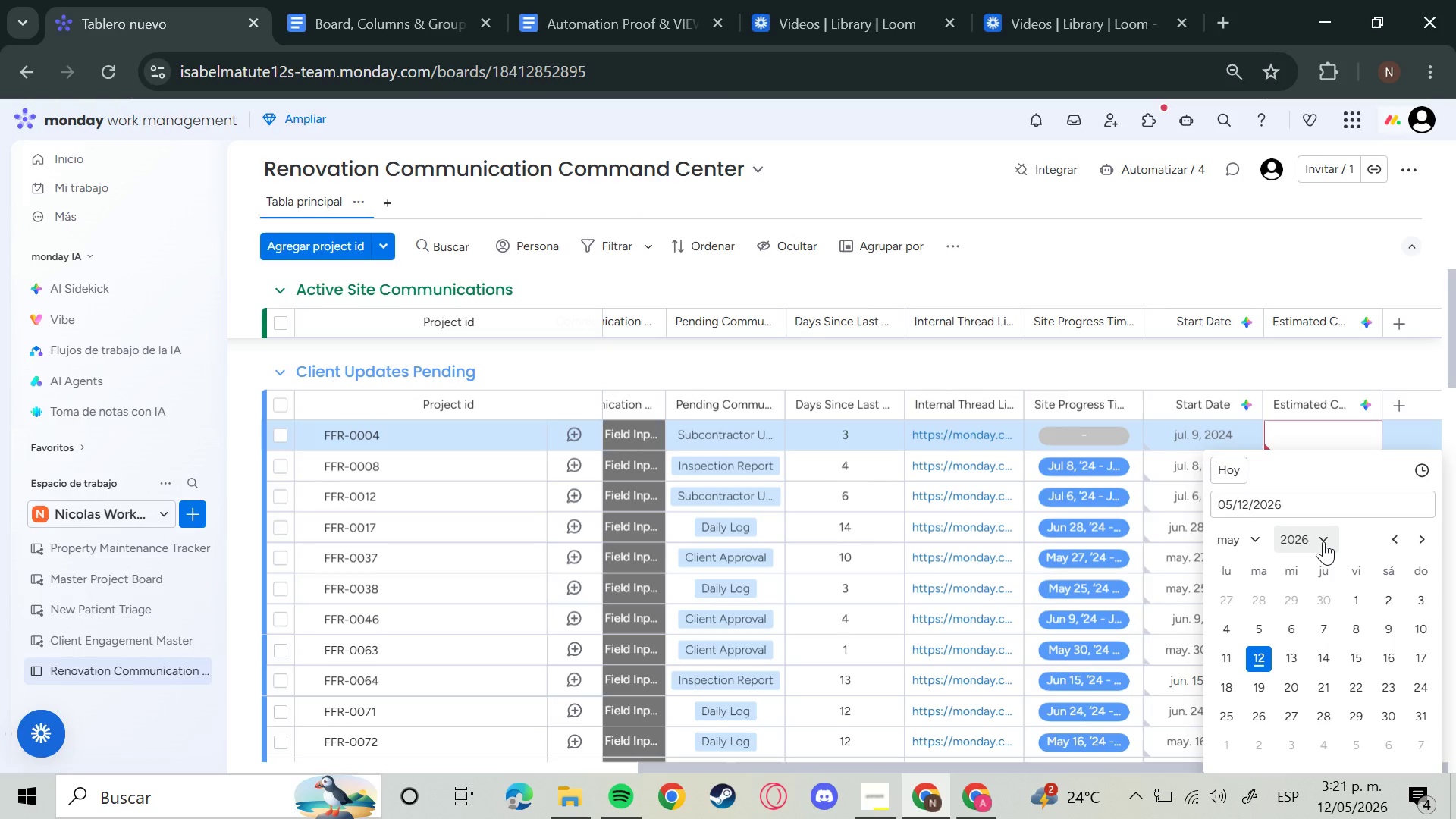 
left_click([1323, 541])
 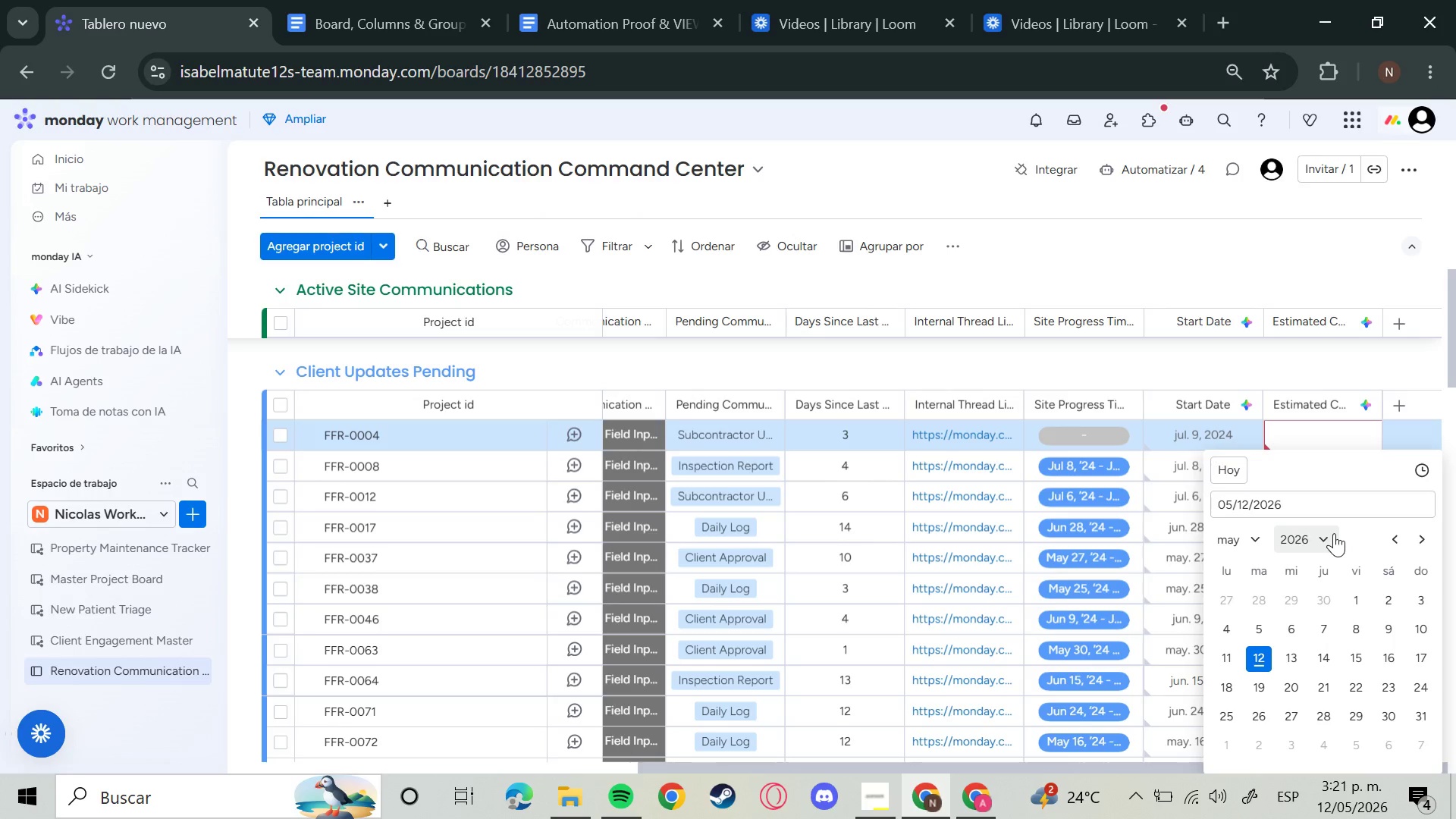 
left_click([1314, 540])
 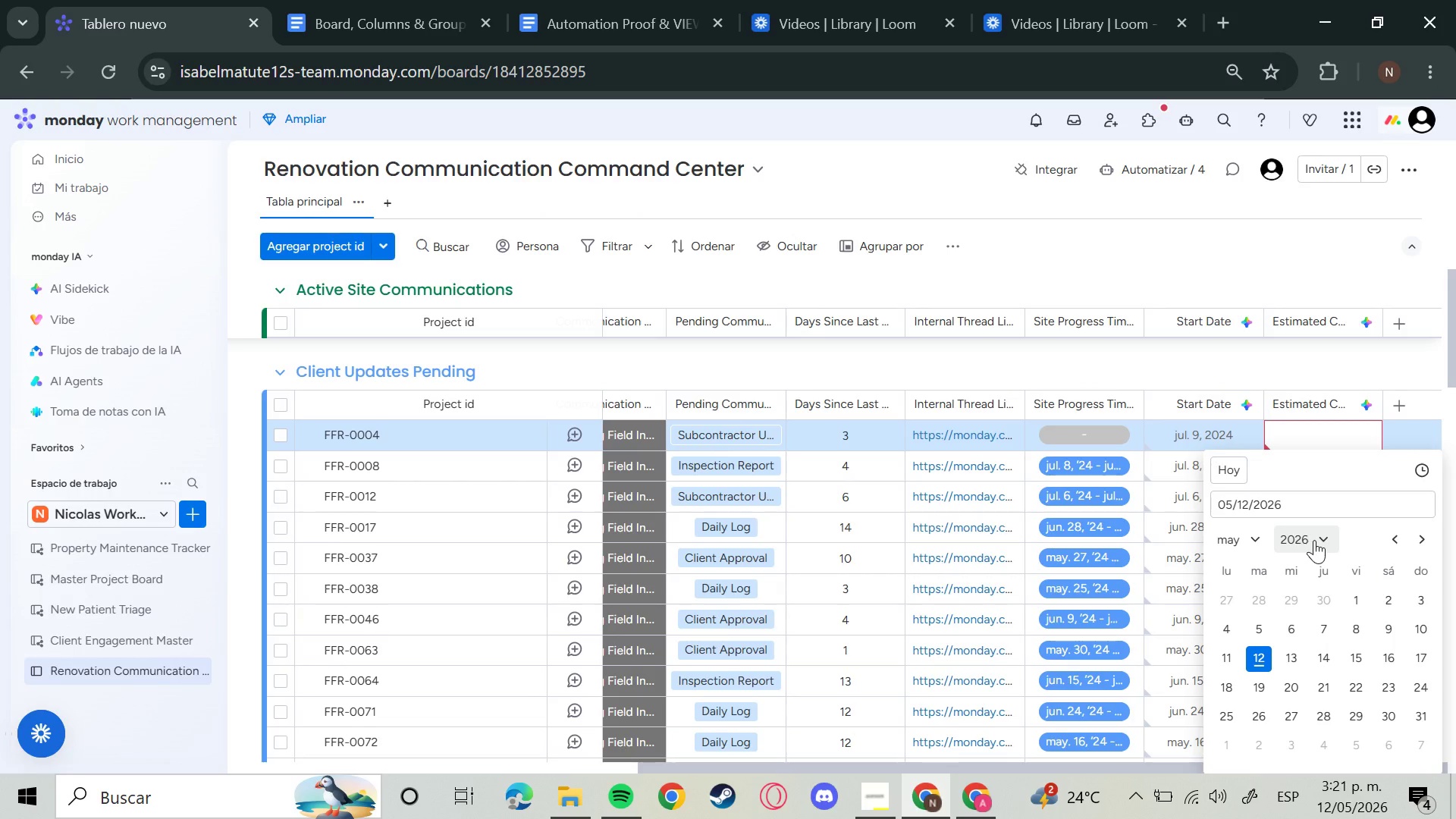 
left_click([1314, 540])
 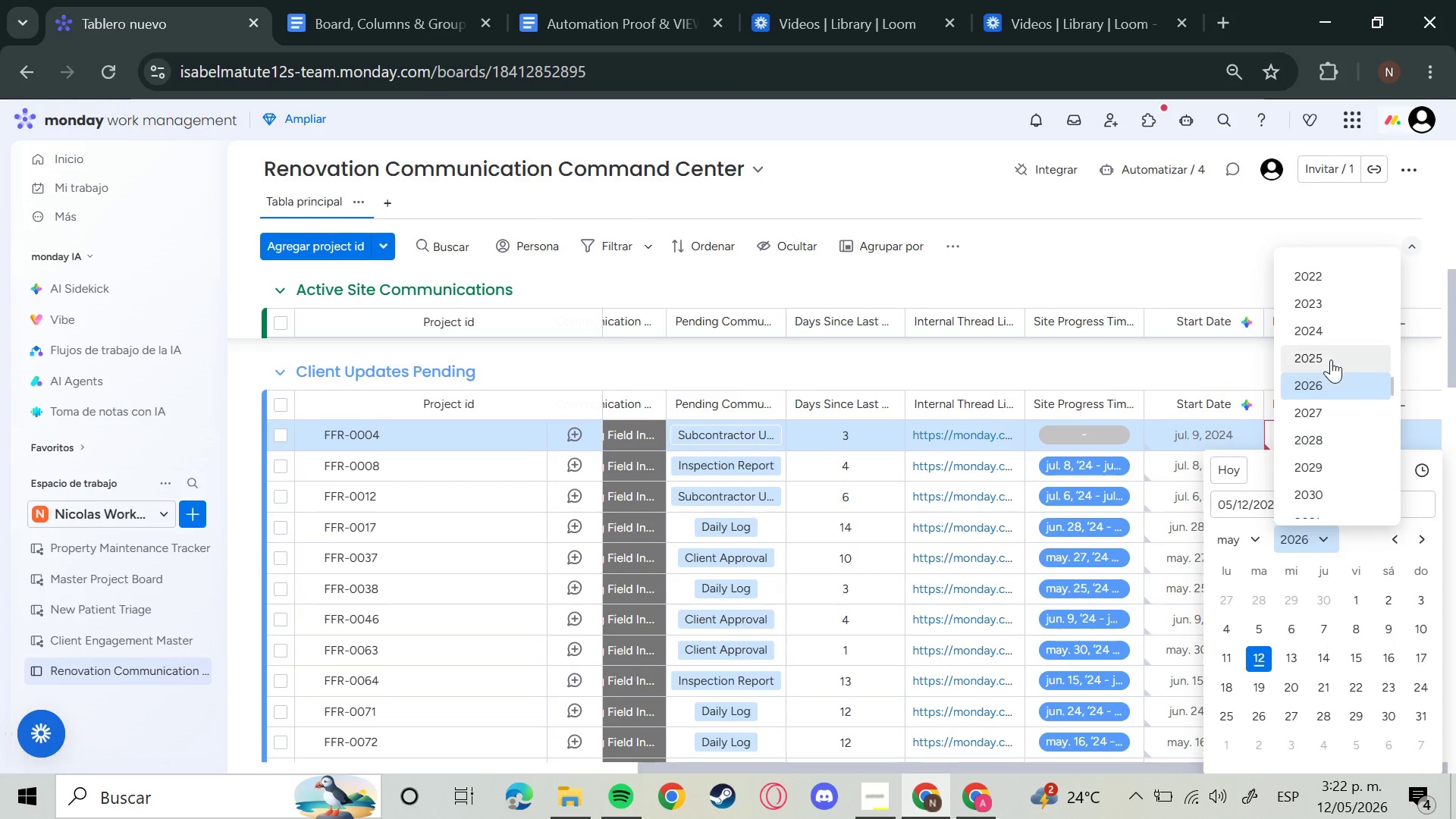 
left_click([1330, 340])
 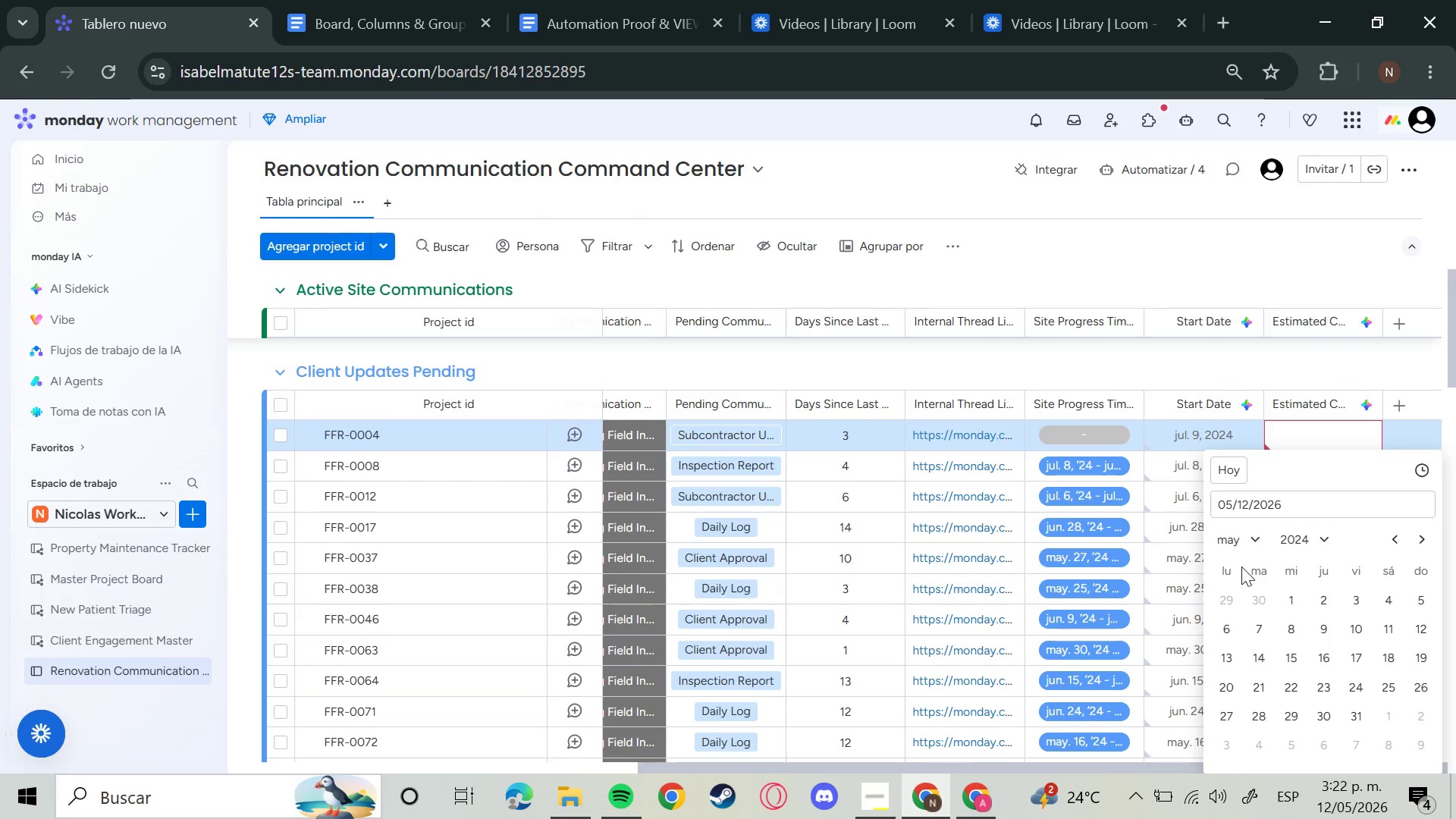 
left_click([1254, 541])
 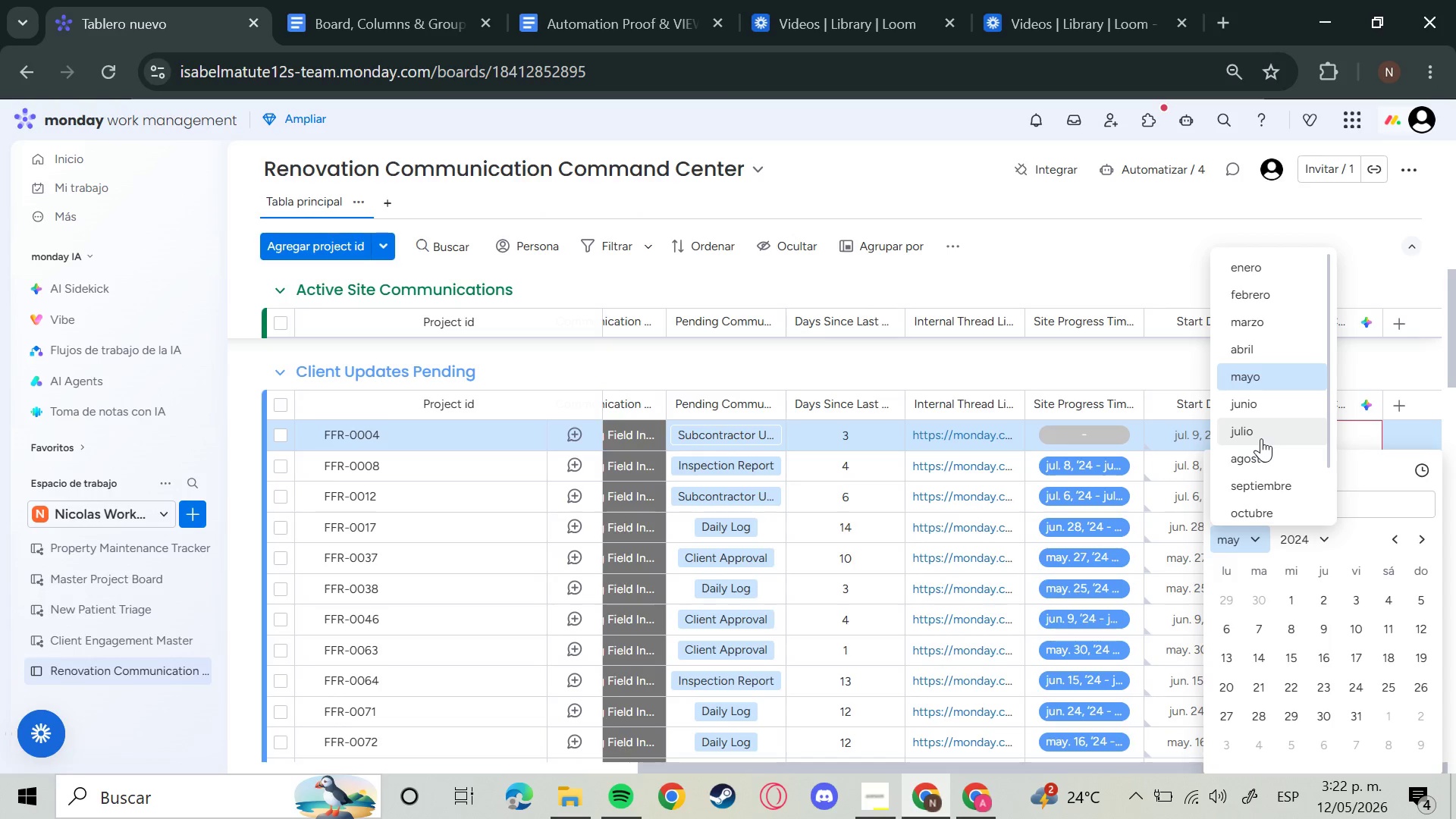 
left_click([1261, 438])
 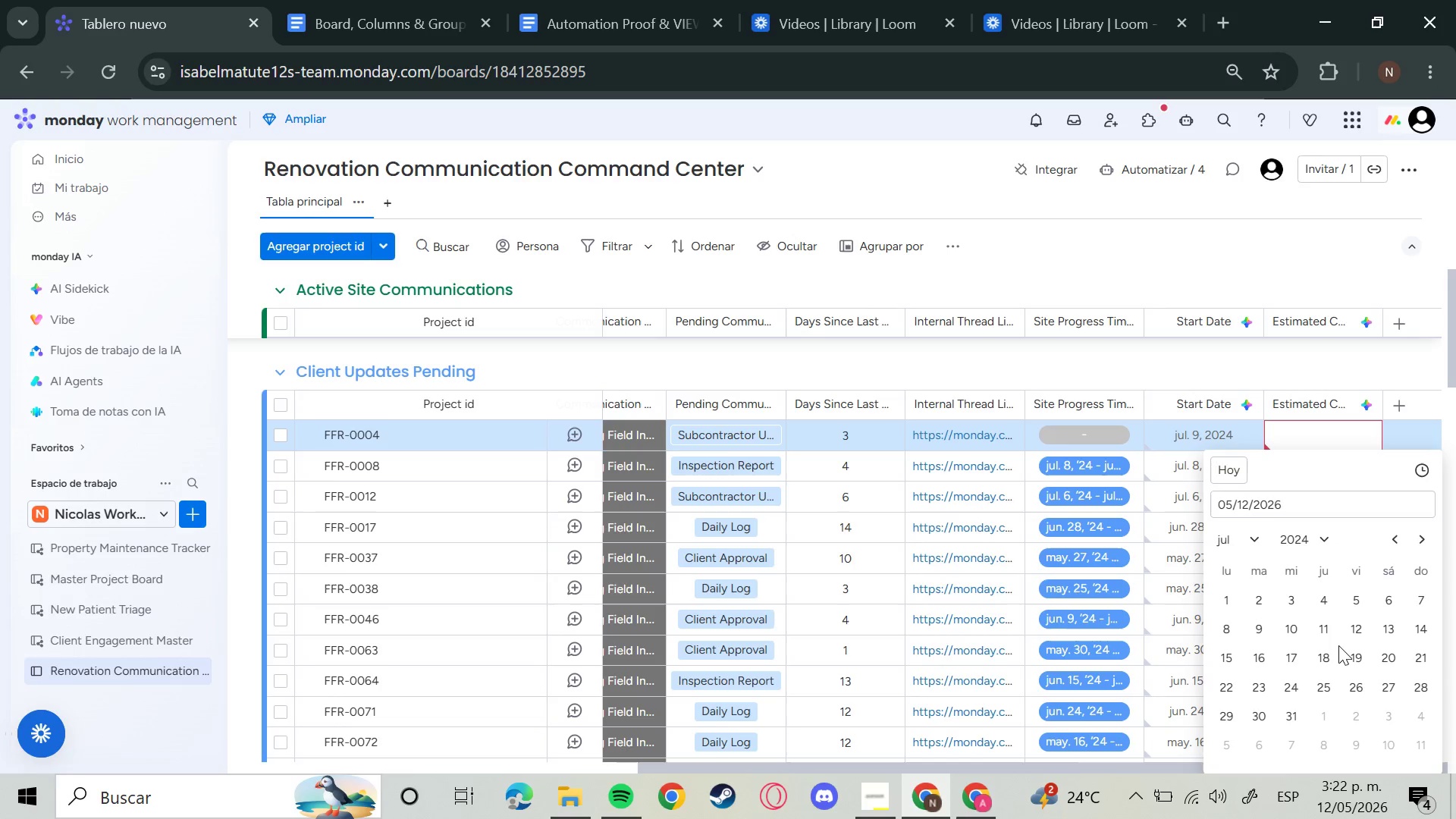 
left_click([1355, 632])
 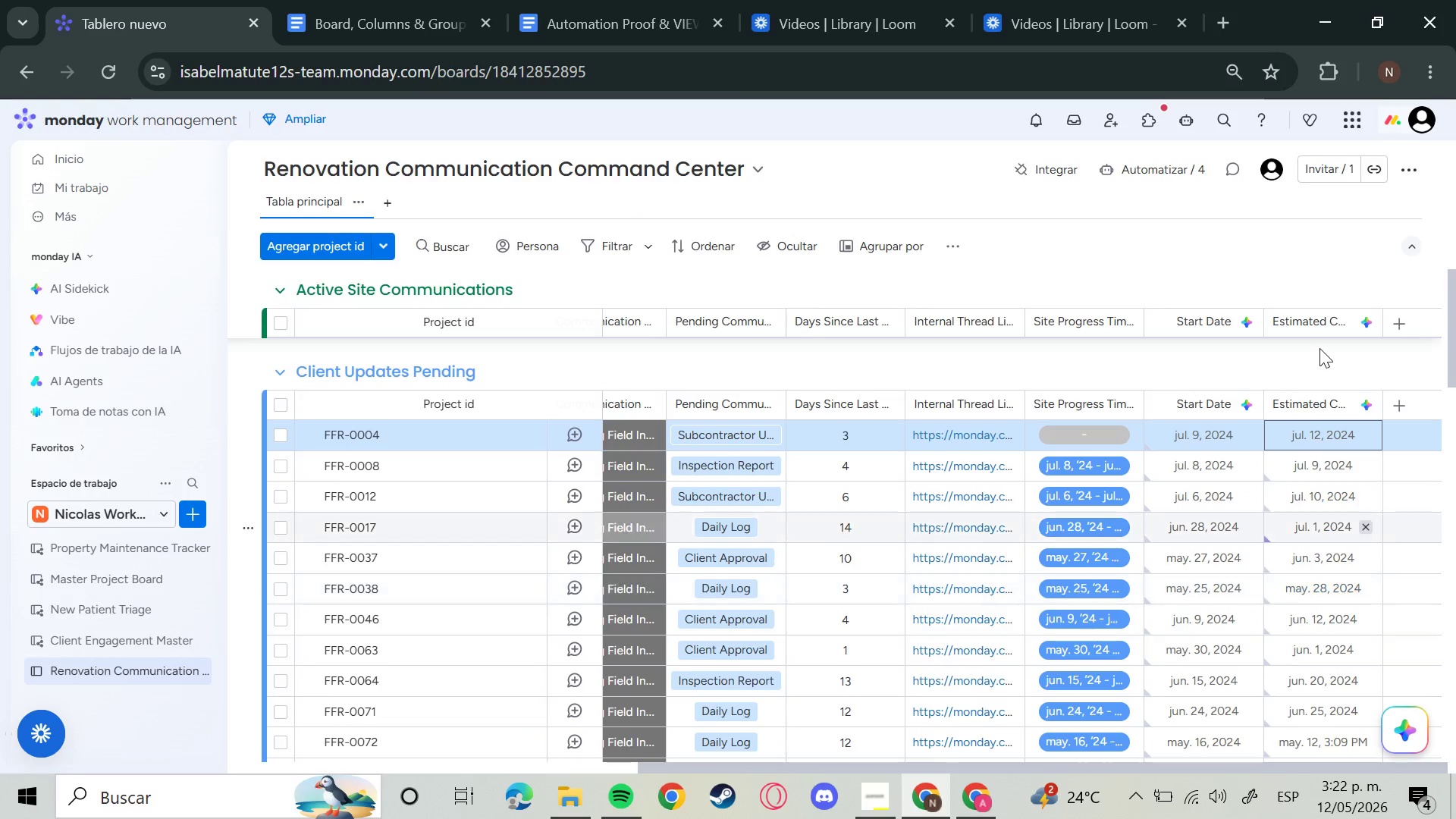 
left_click([1320, 352])
 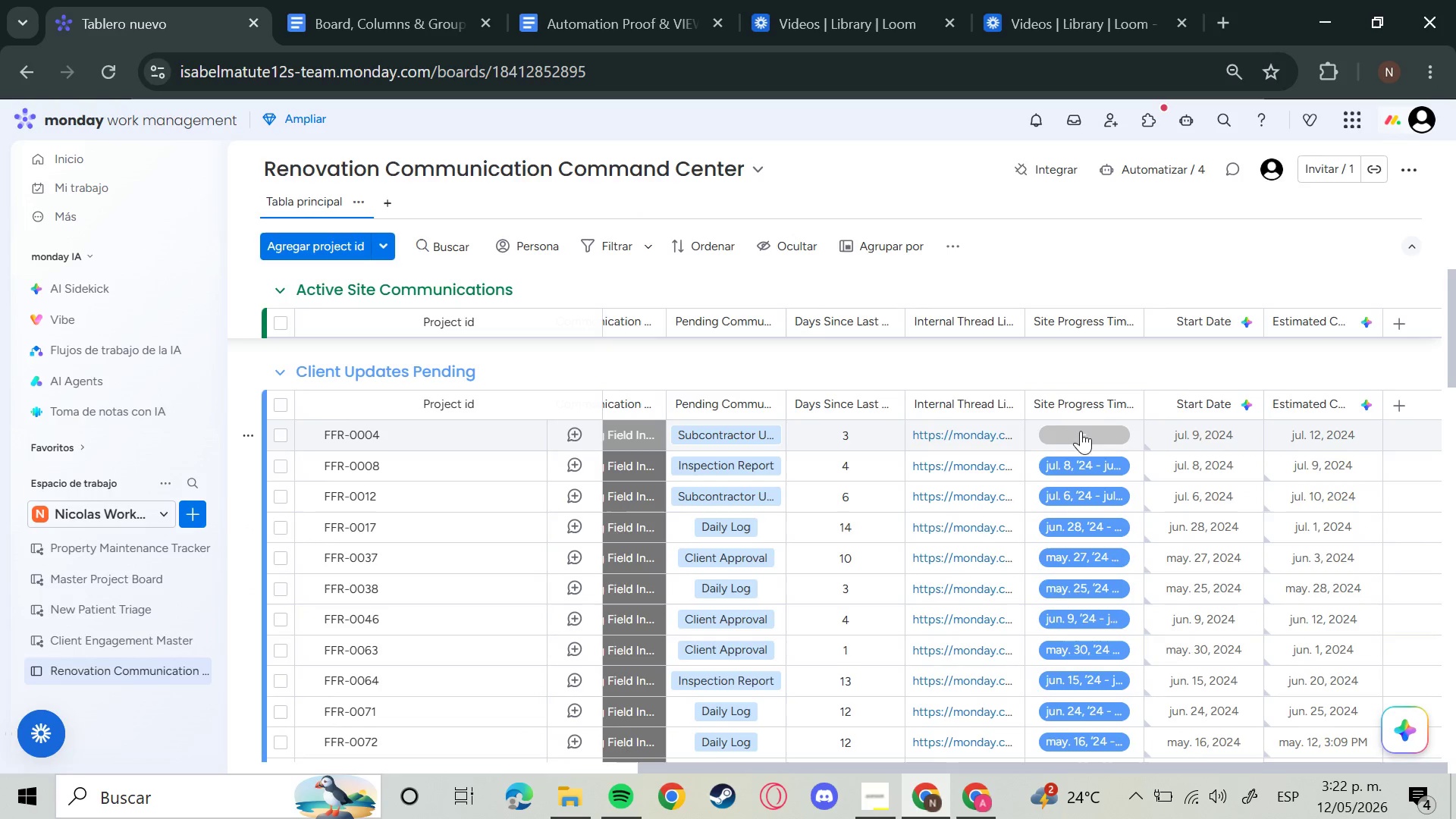 
left_click([1071, 437])
 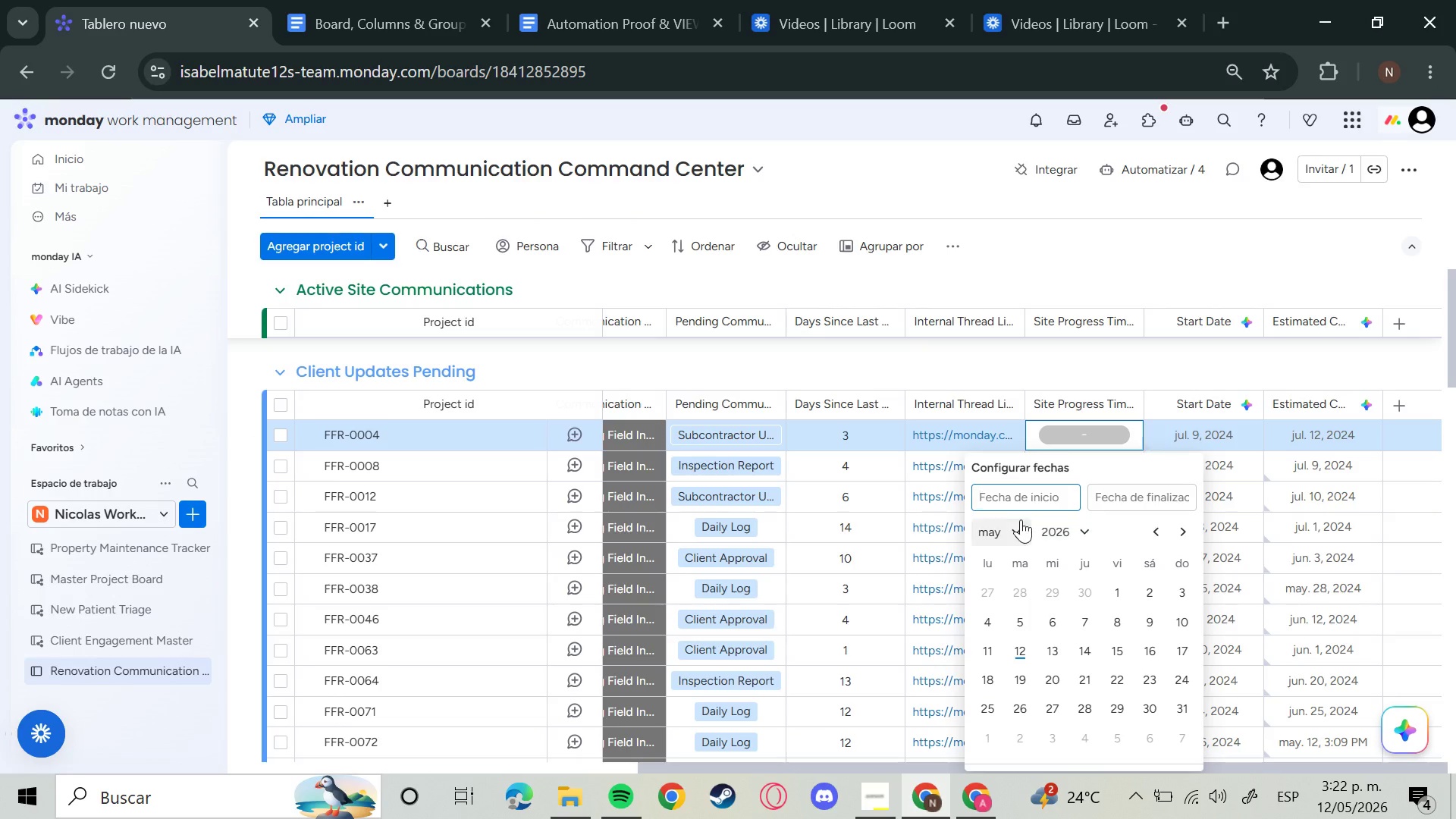 
left_click([1003, 534])
 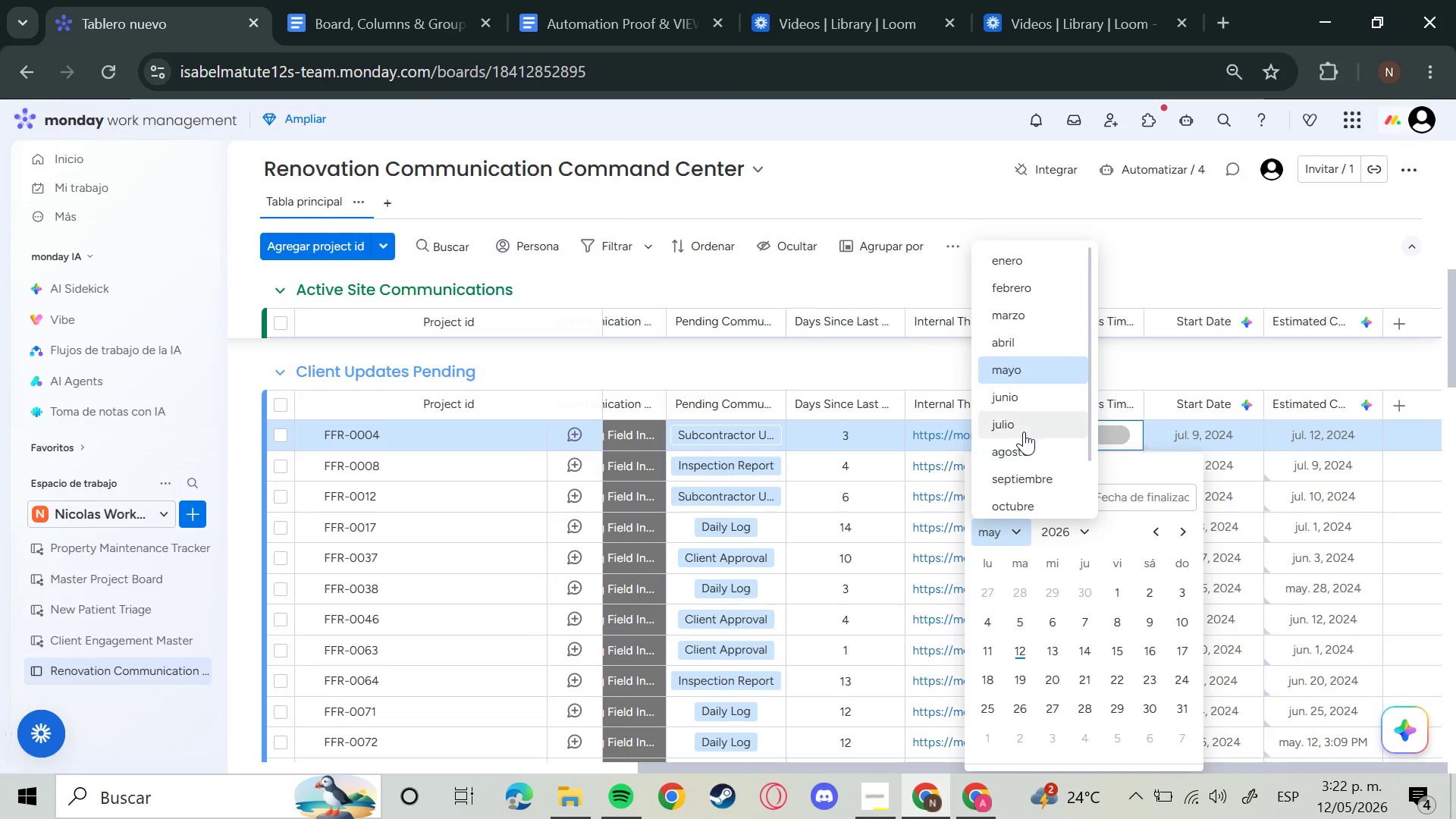 
left_click([1024, 431])
 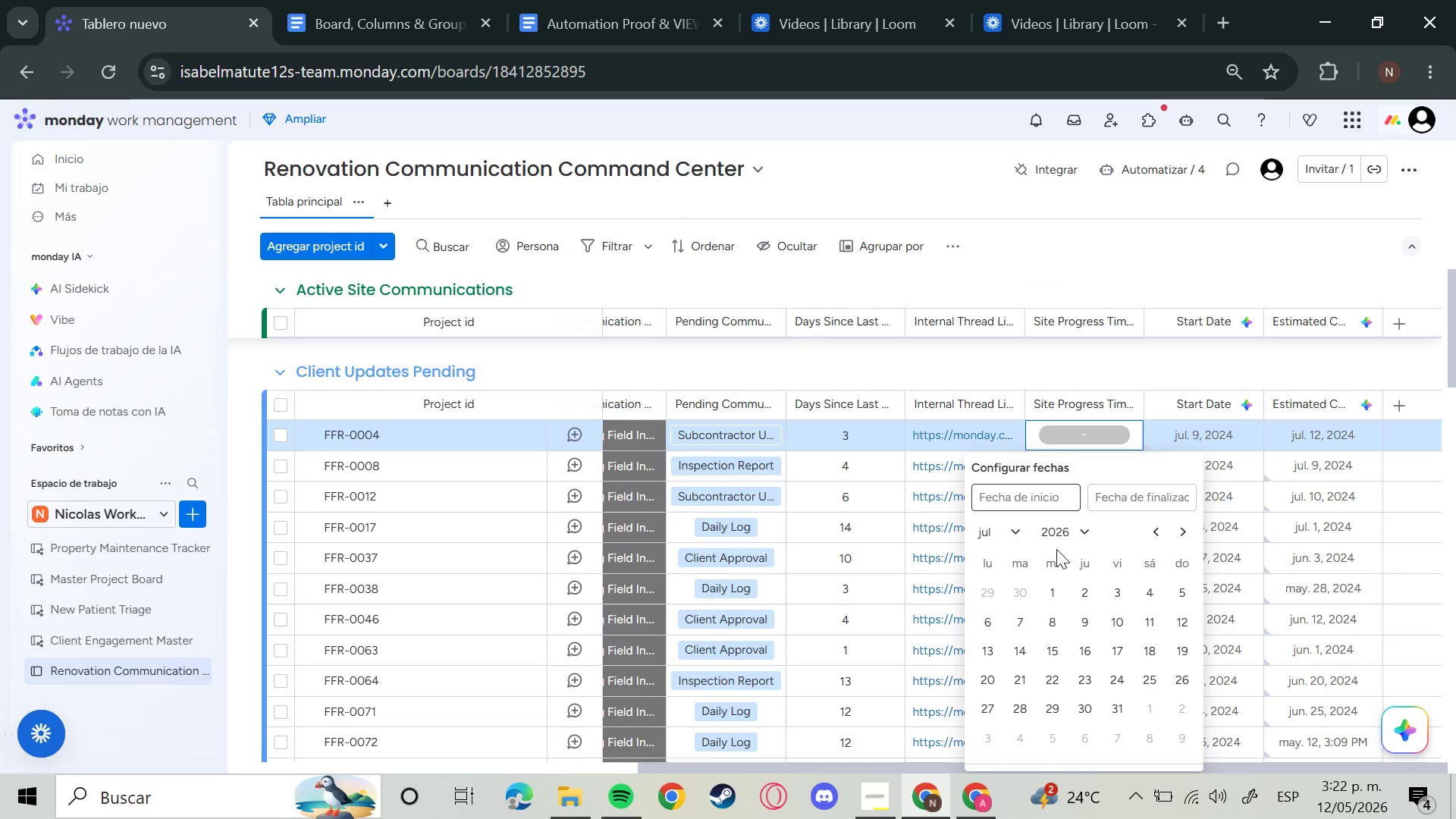 
left_click([1063, 534])
 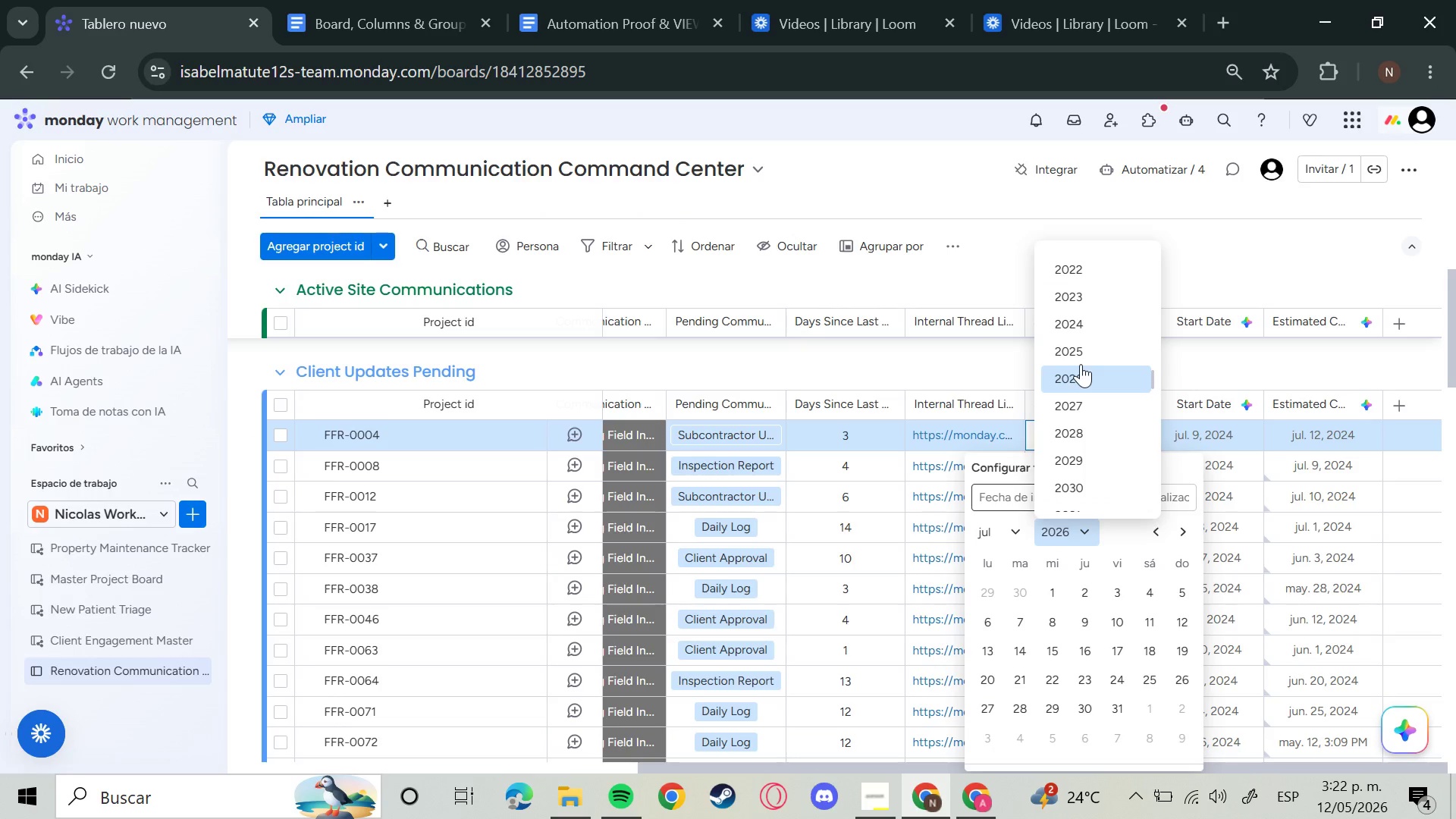 
left_click([1097, 329])
 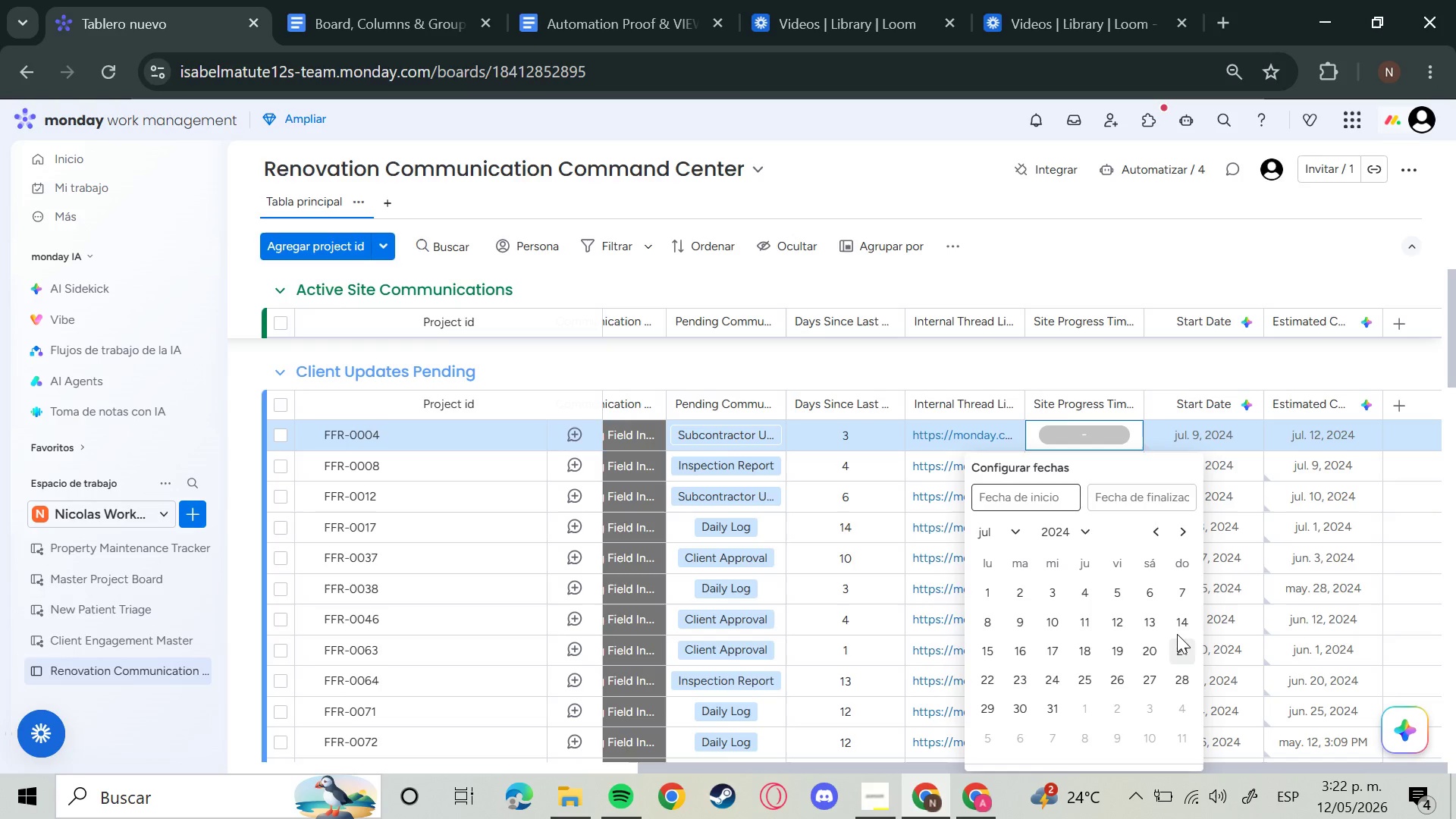 
left_click([1019, 626])
 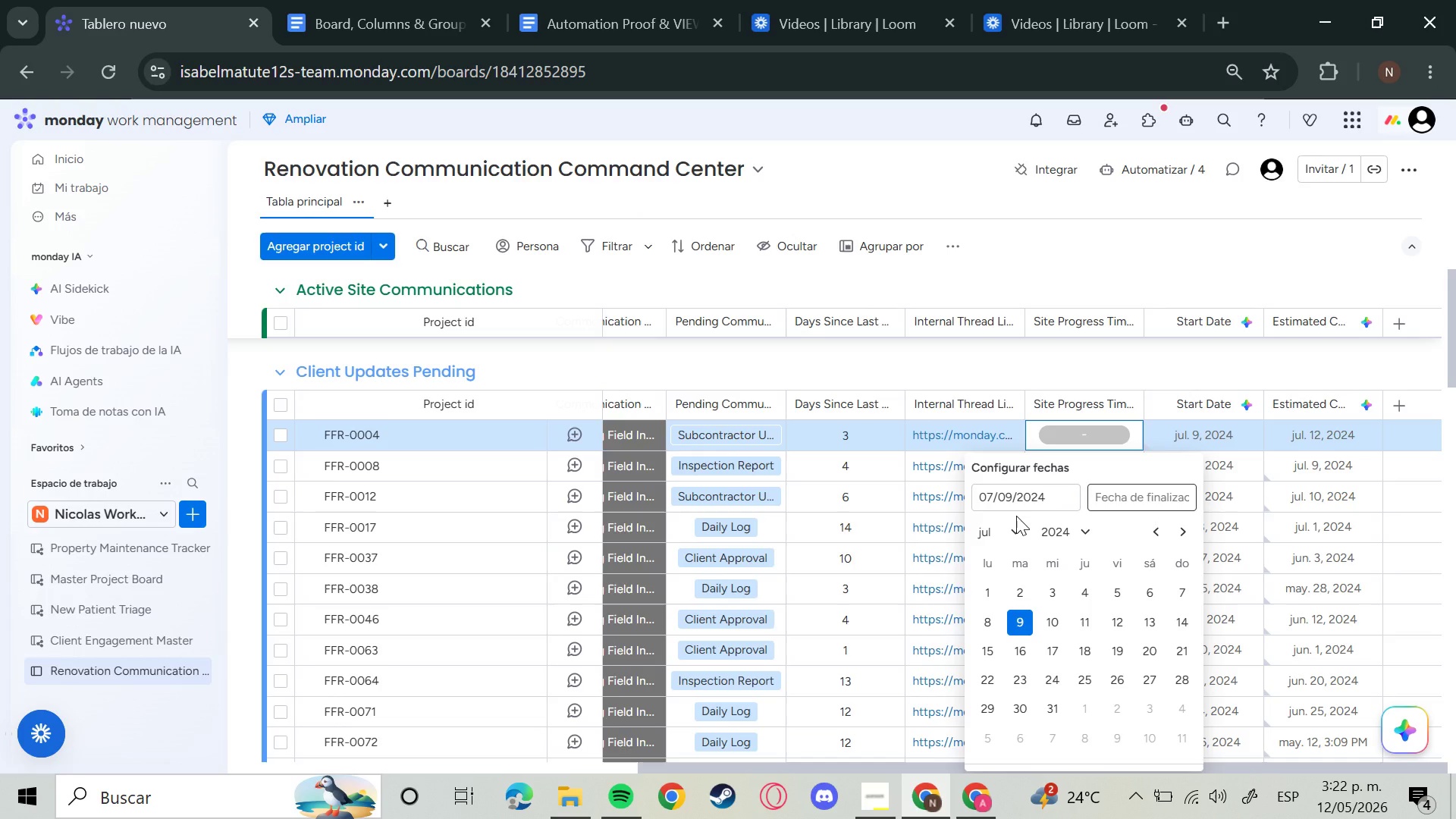 
left_click([1146, 503])
 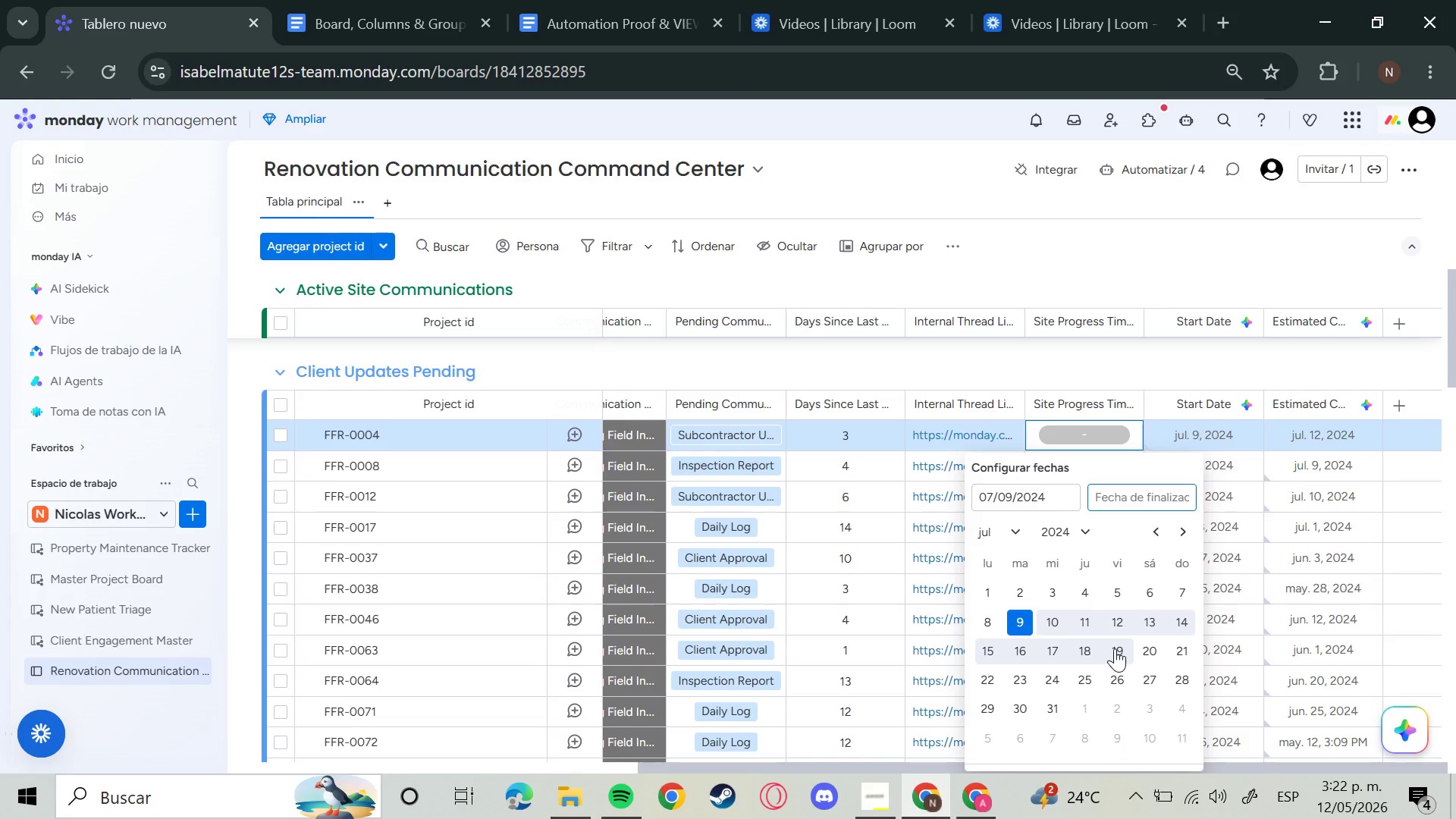 
wait(5.23)
 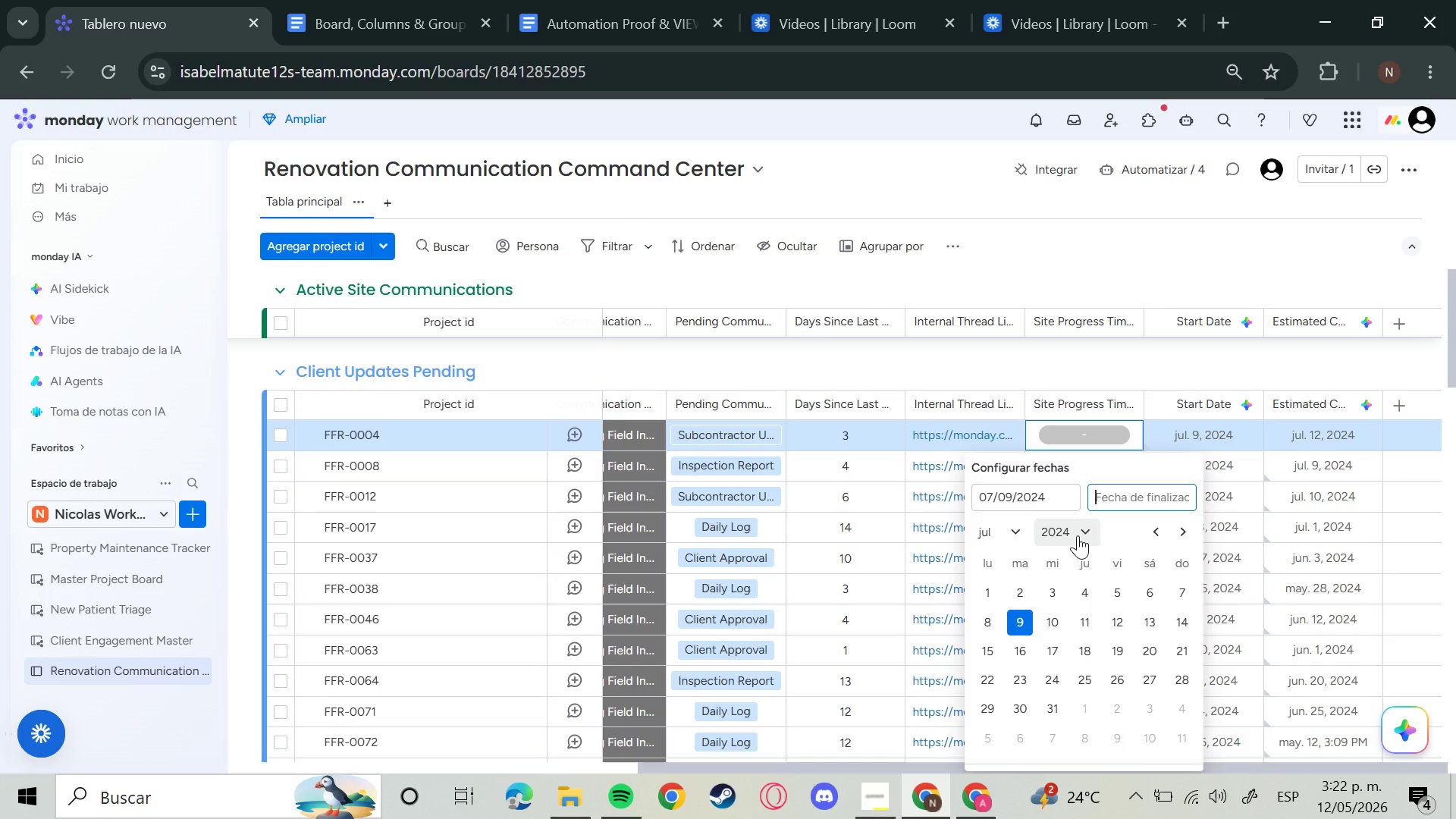 
left_click([1116, 626])
 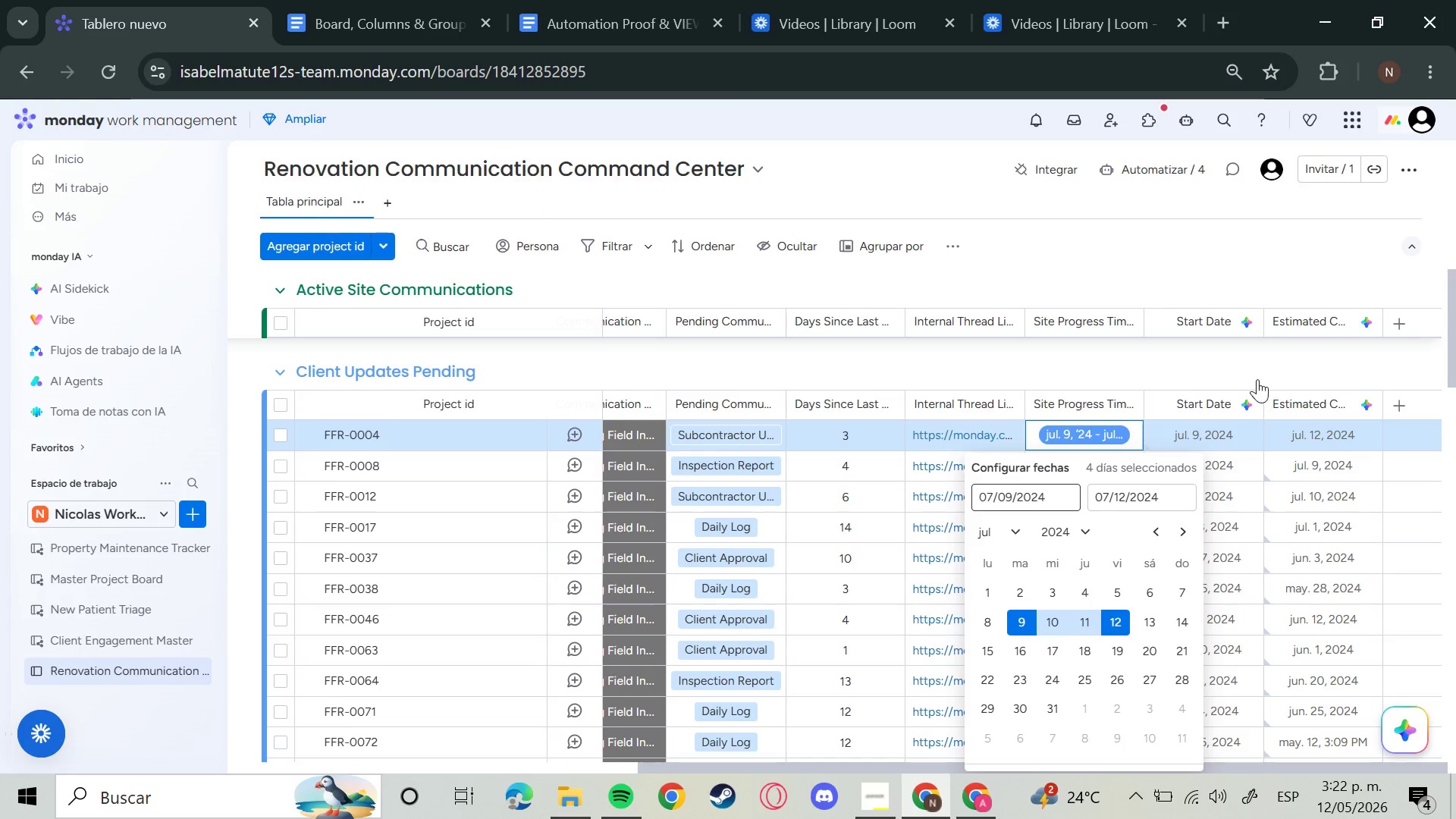 
left_click([1250, 369])
 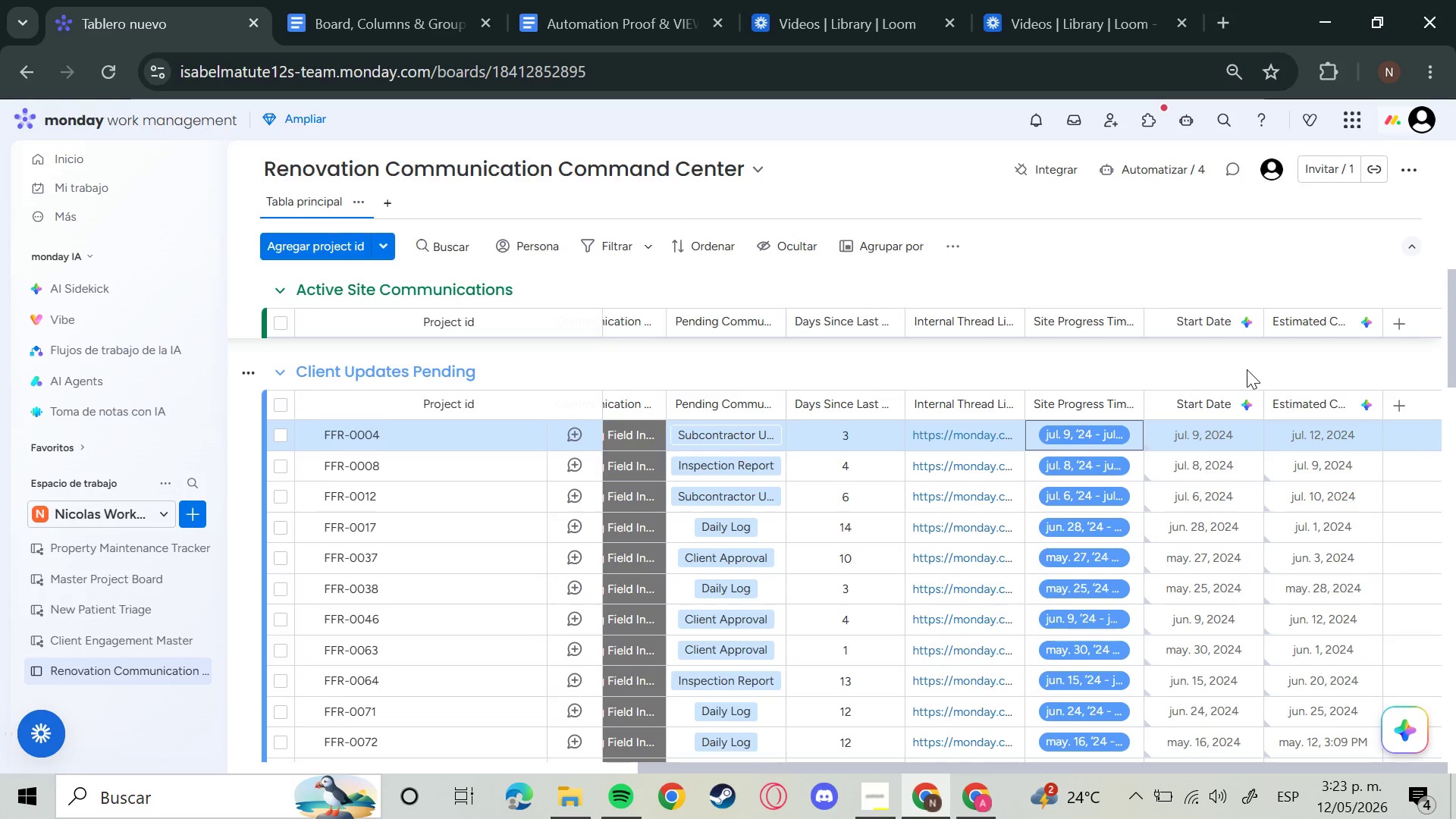 
wait(58.91)
 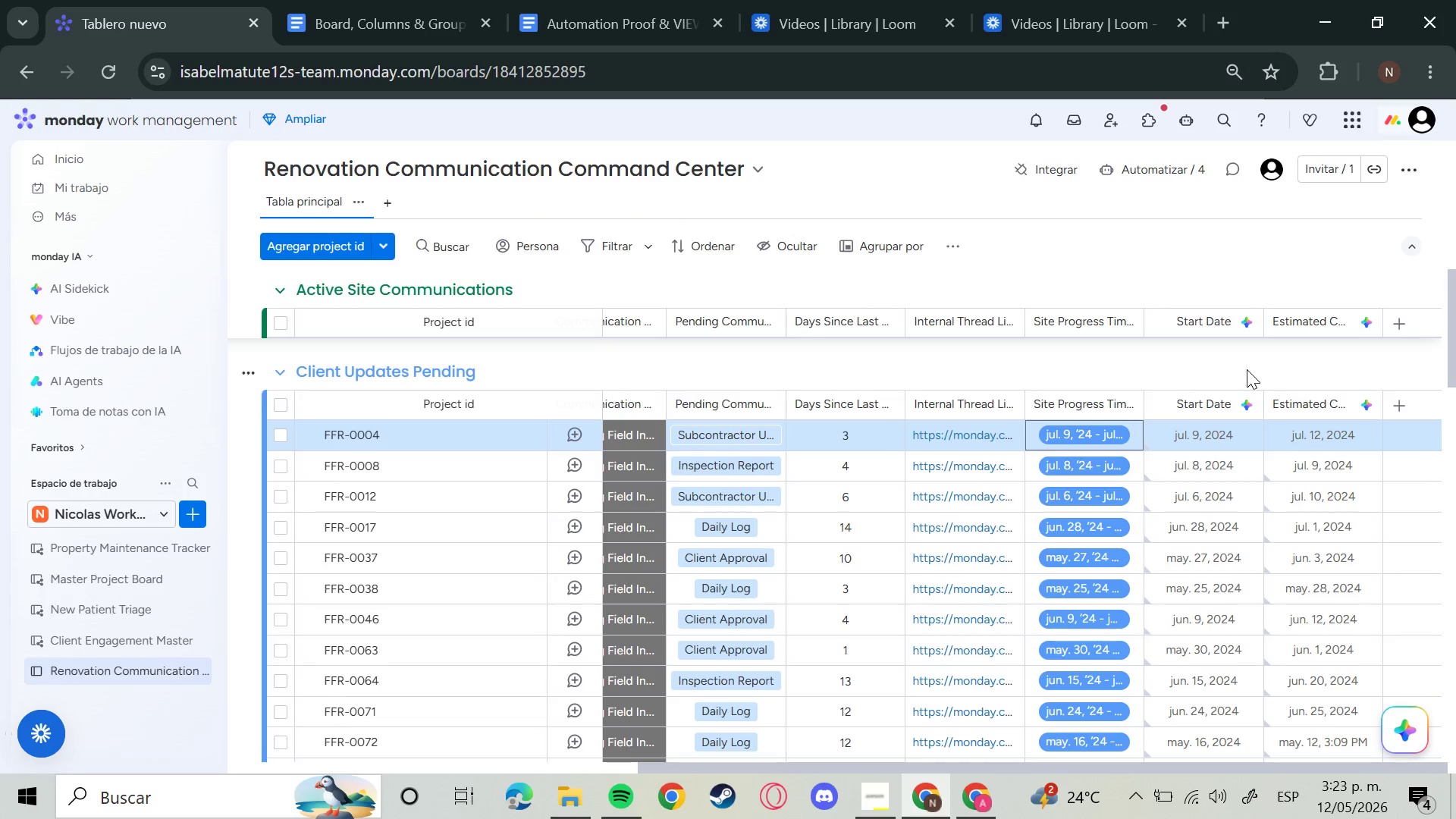 
left_click([886, 795])